 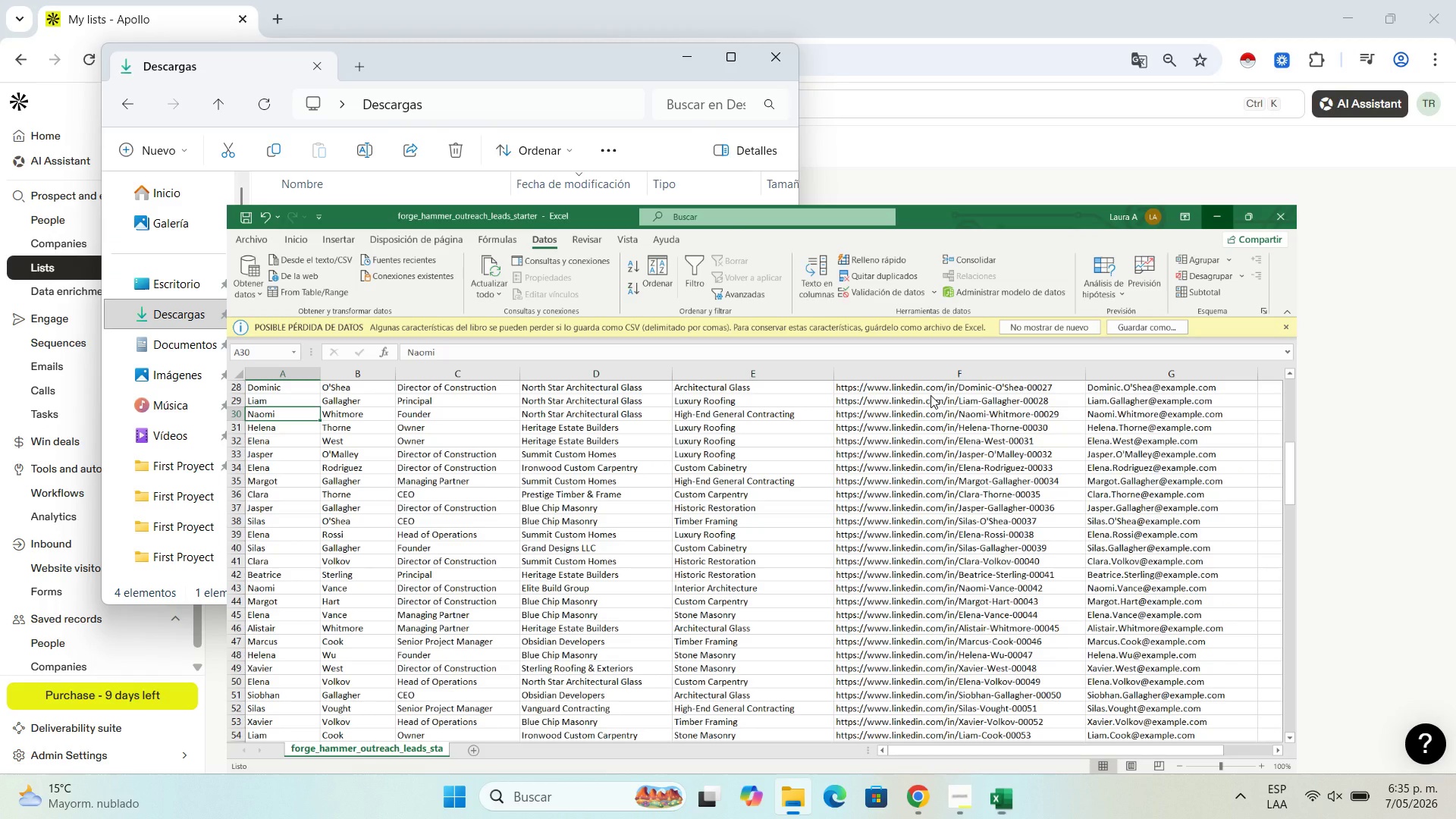 
left_click([686, 53])
 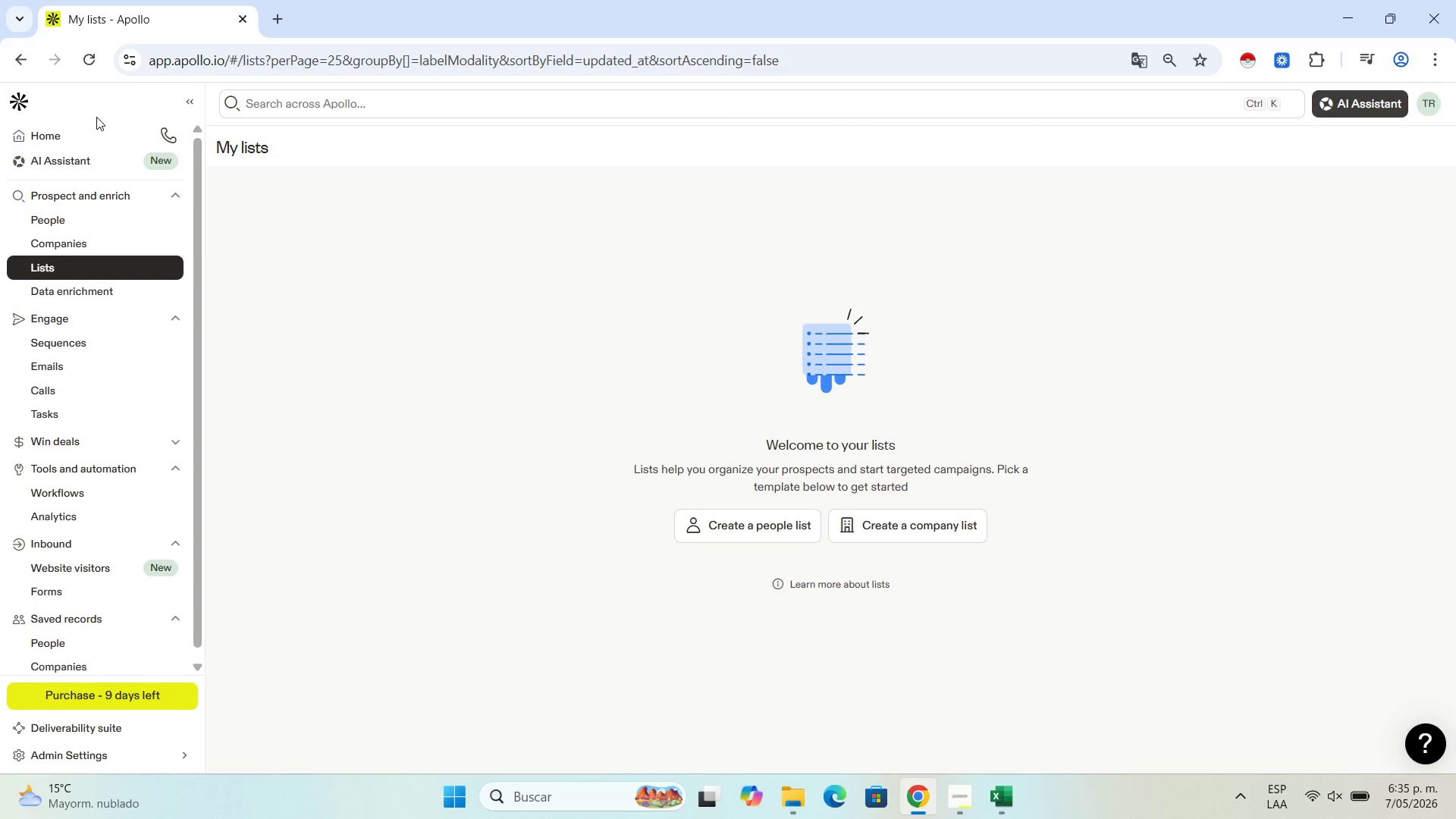 
left_click([89, 130])
 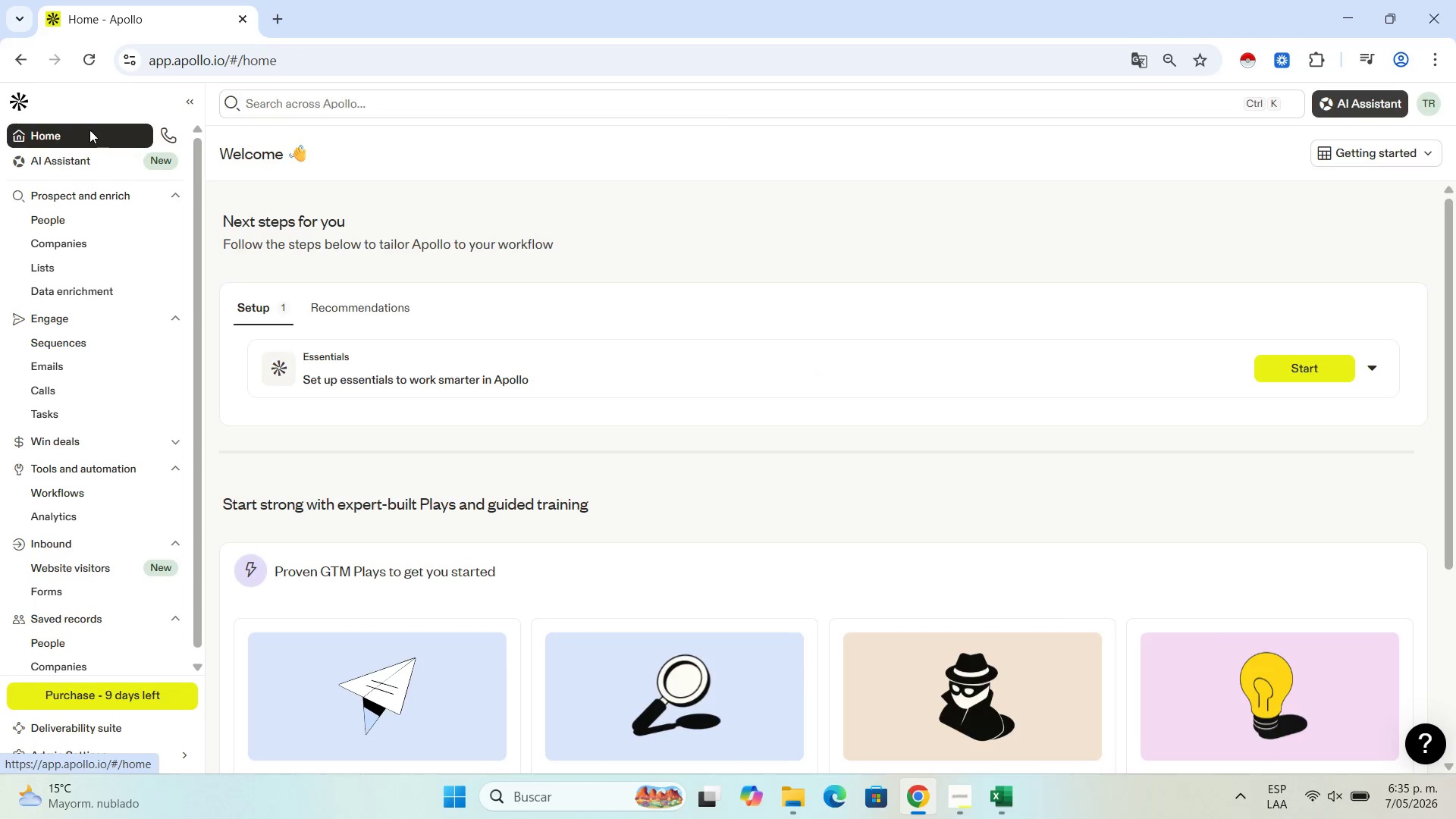 
left_click([69, 270])
 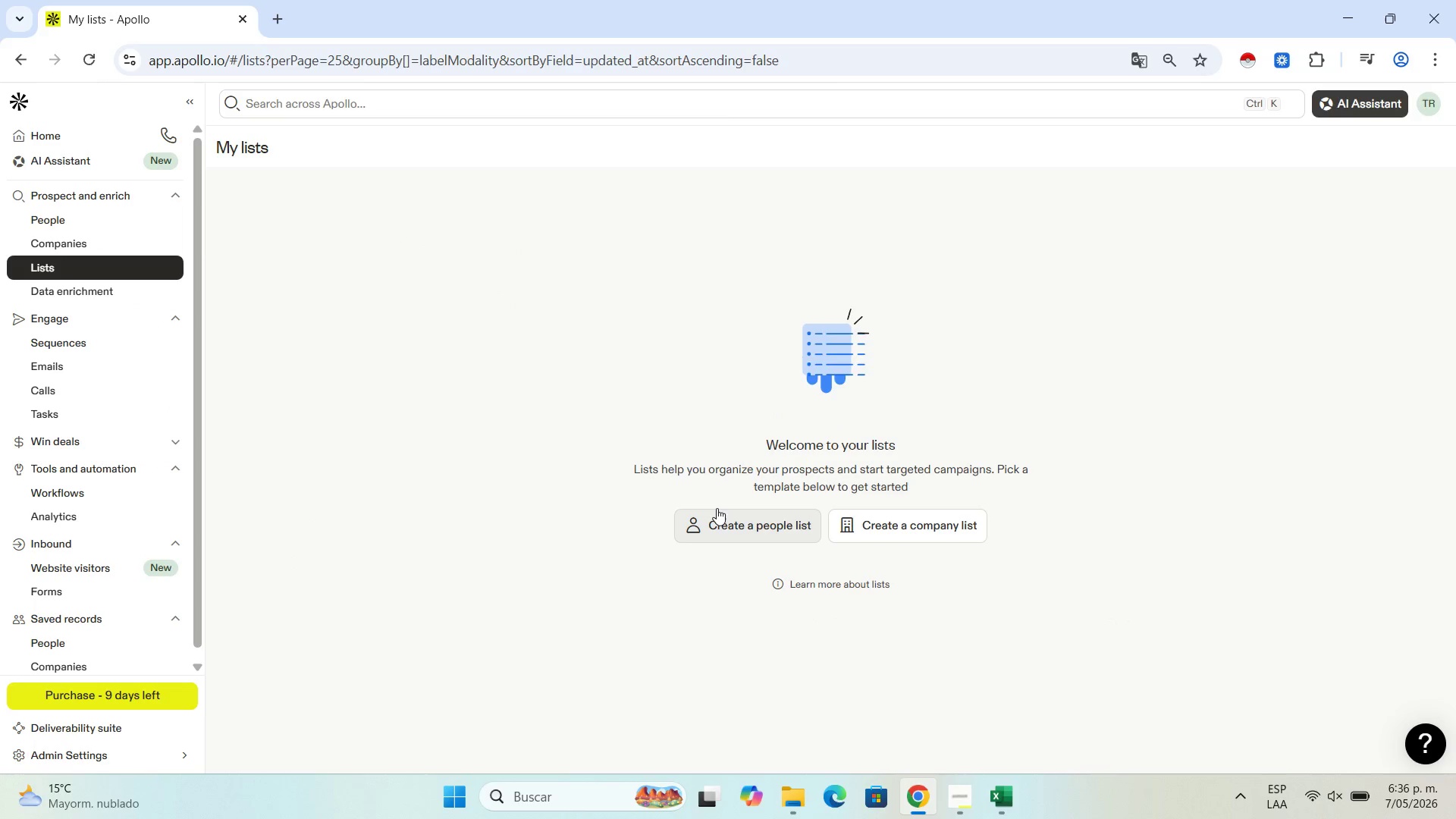 
double_click([764, 523])
 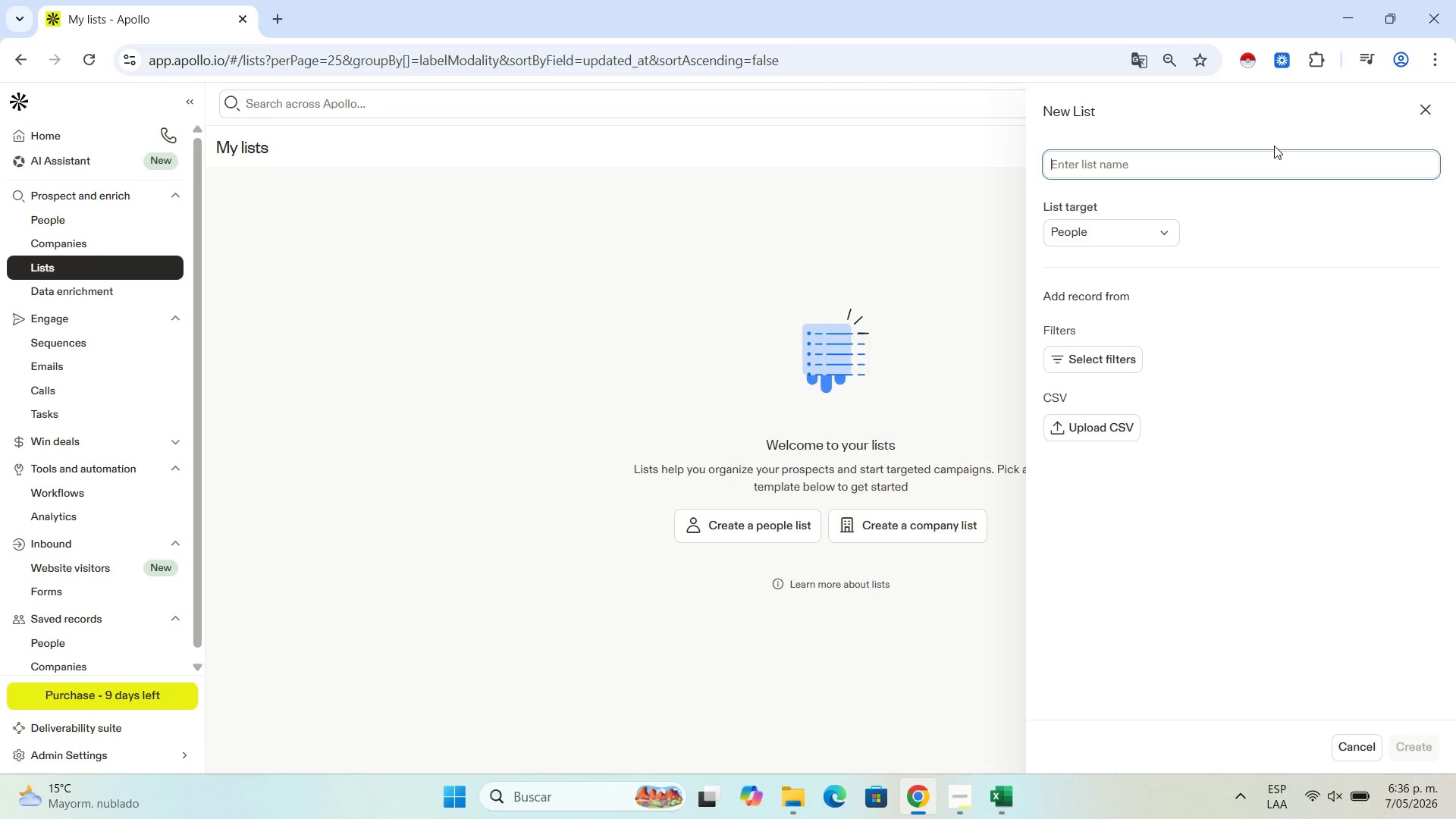 
double_click([1281, 161])
 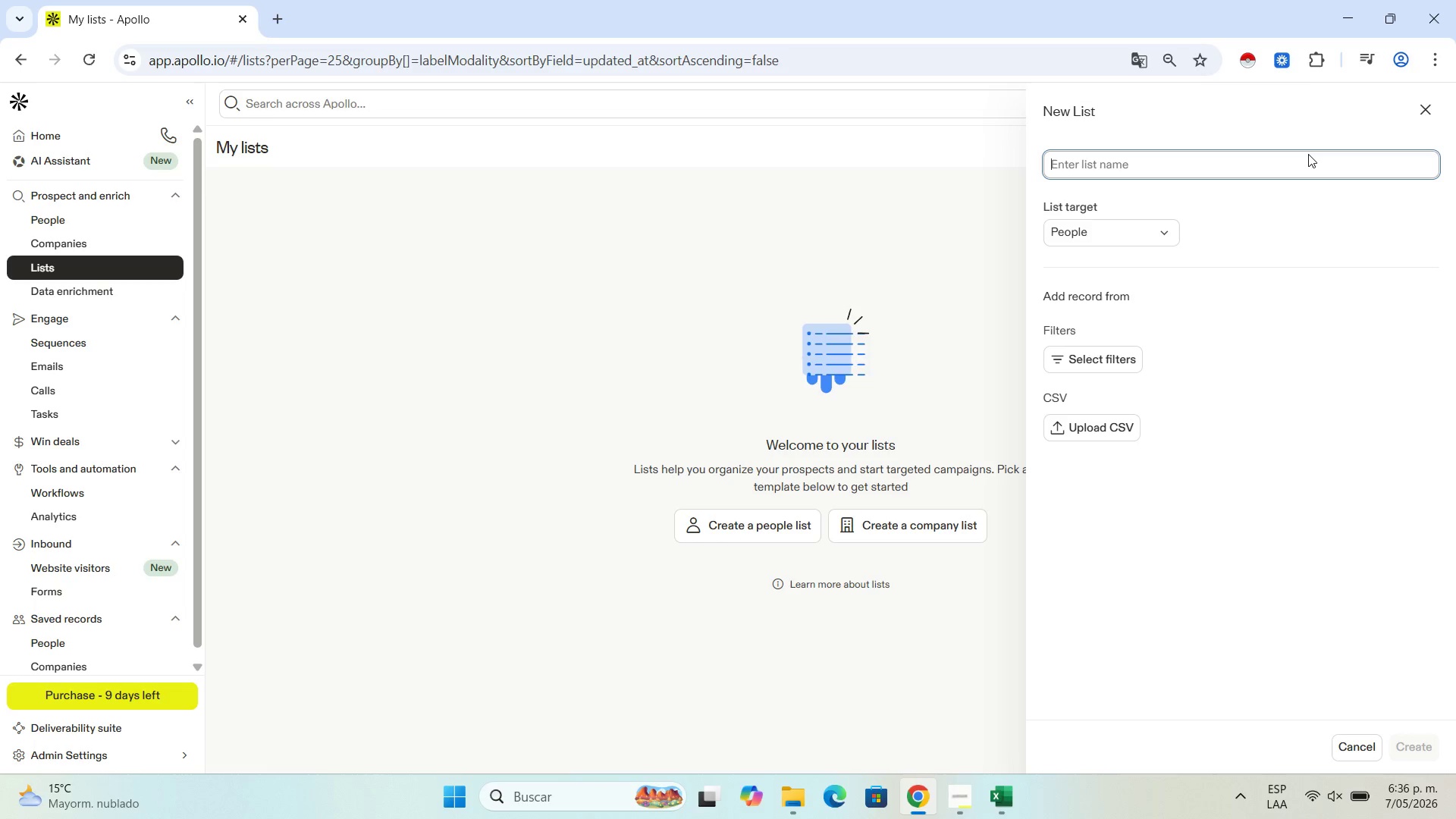 
wait(43.09)
 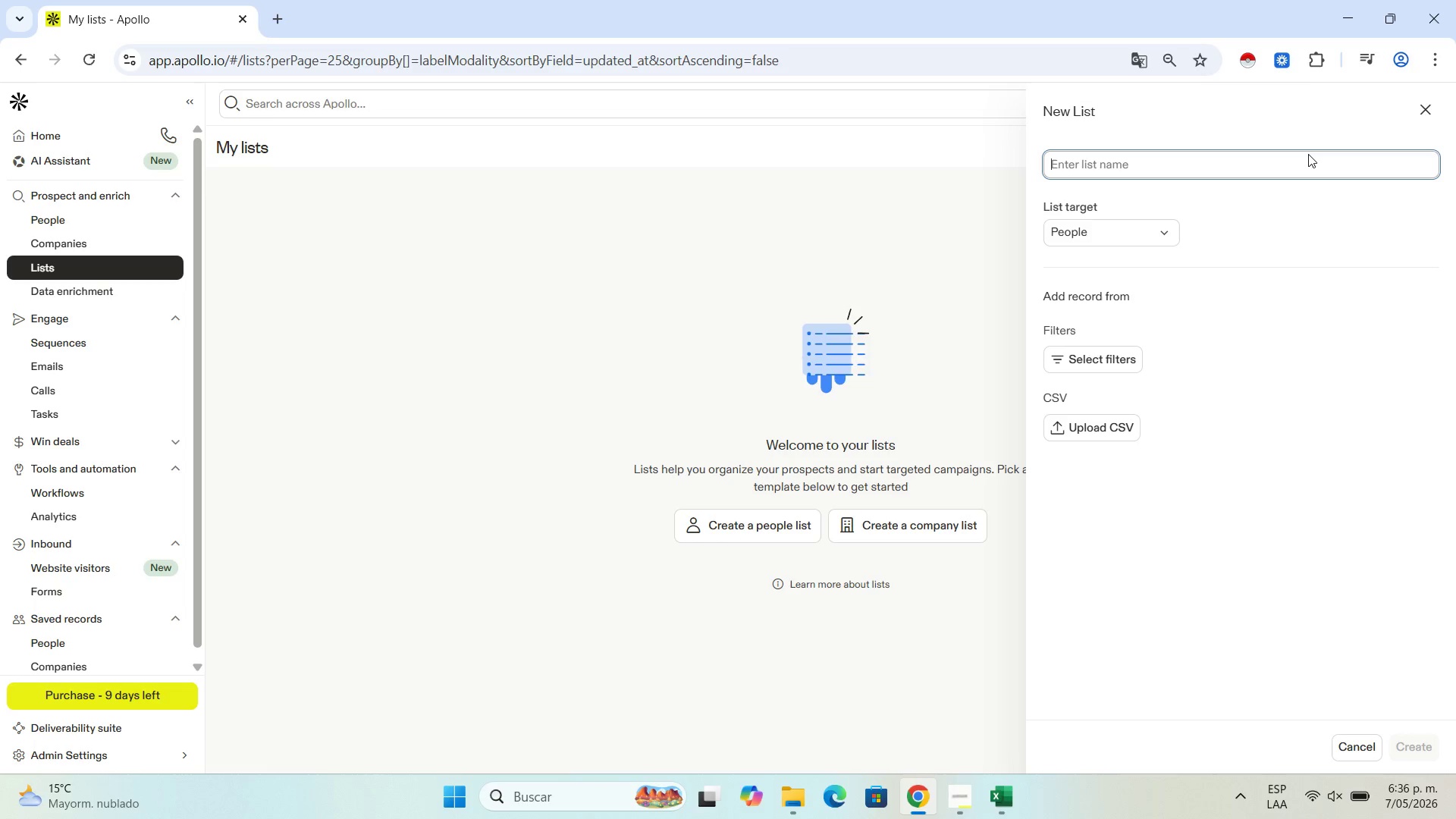 
left_click([1136, 173])
 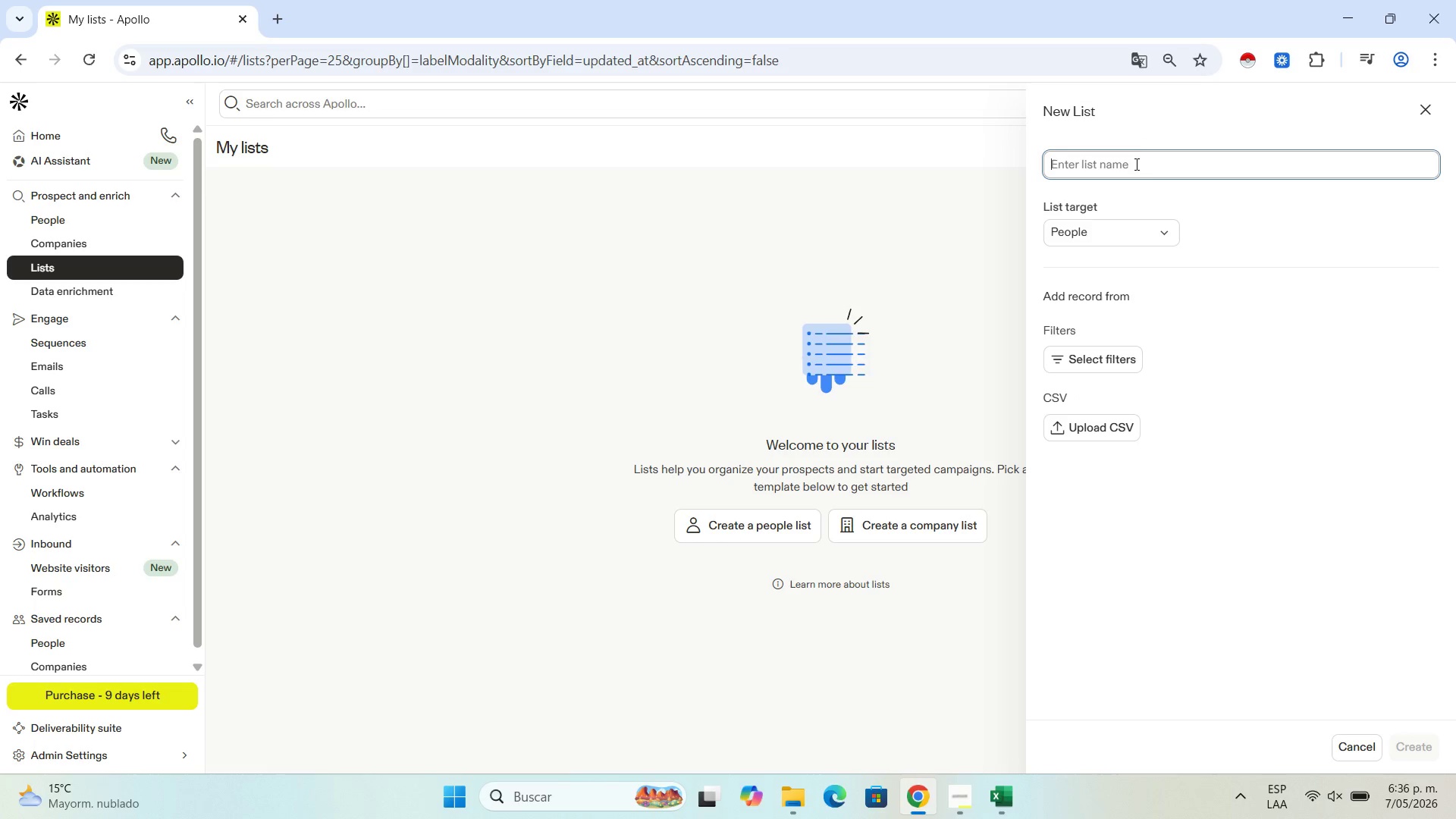 
left_click([1135, 159])
 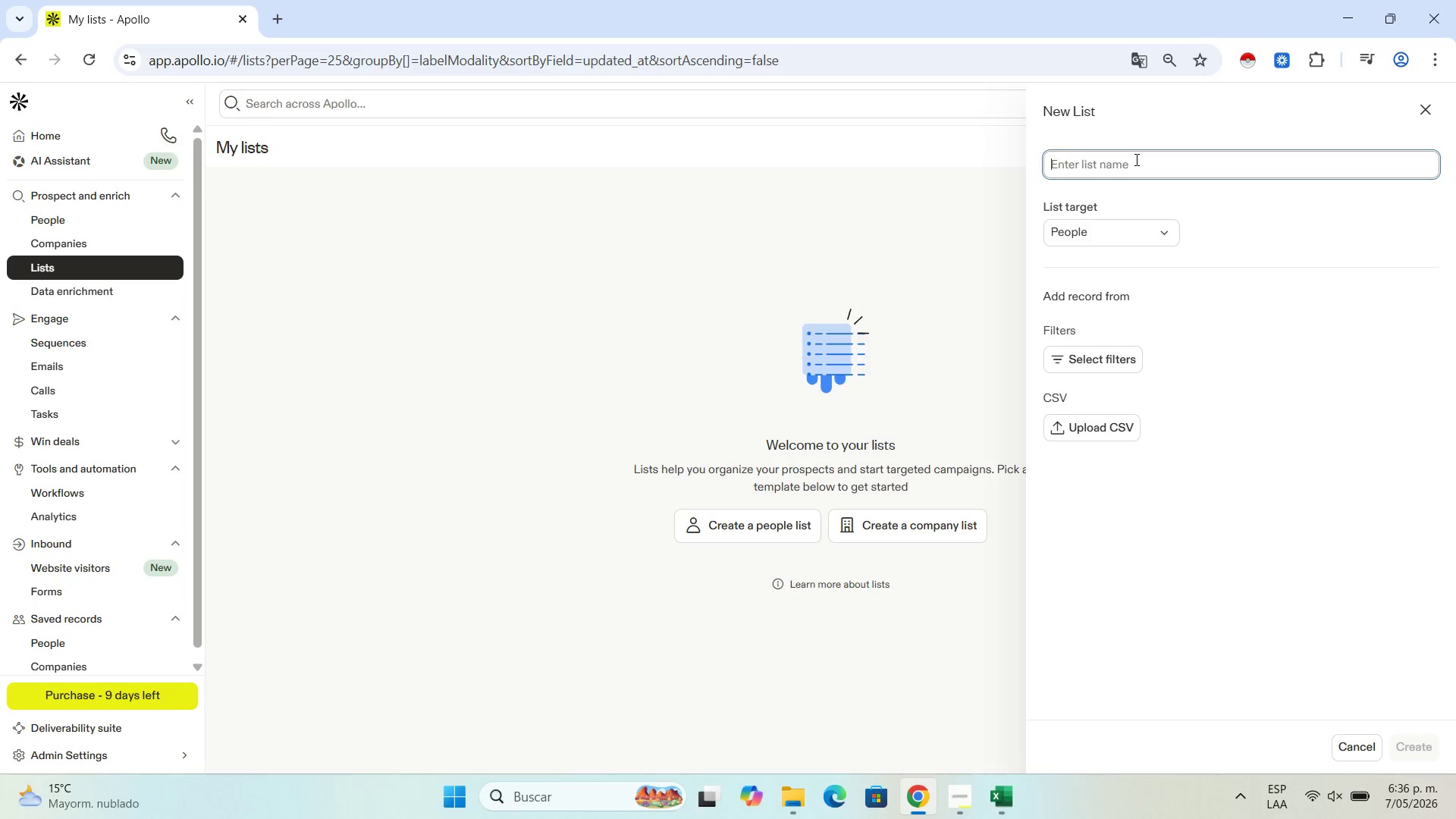 
type(High)
 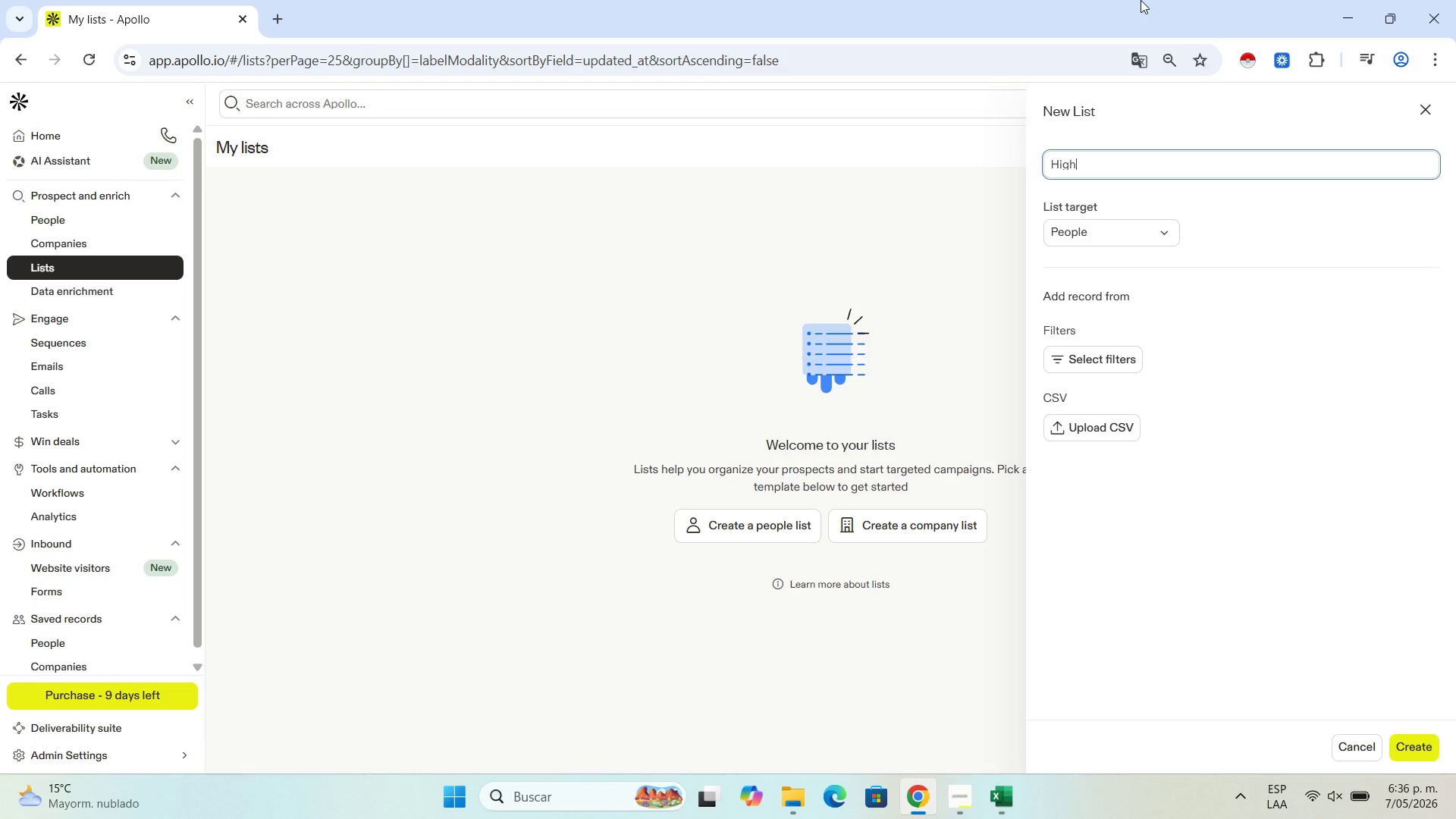 
wait(13.53)
 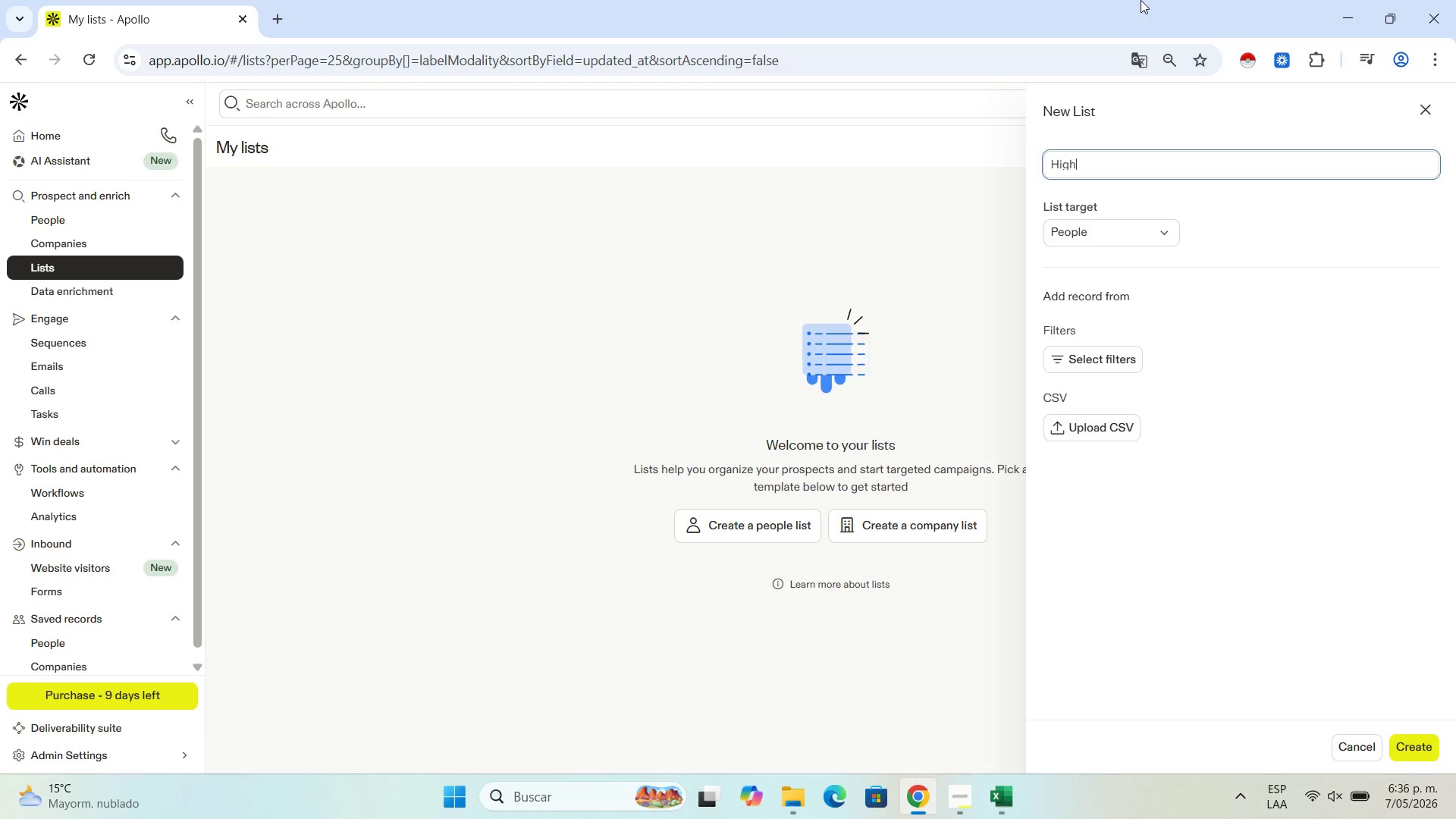 
mouse_move([1461, 37])
 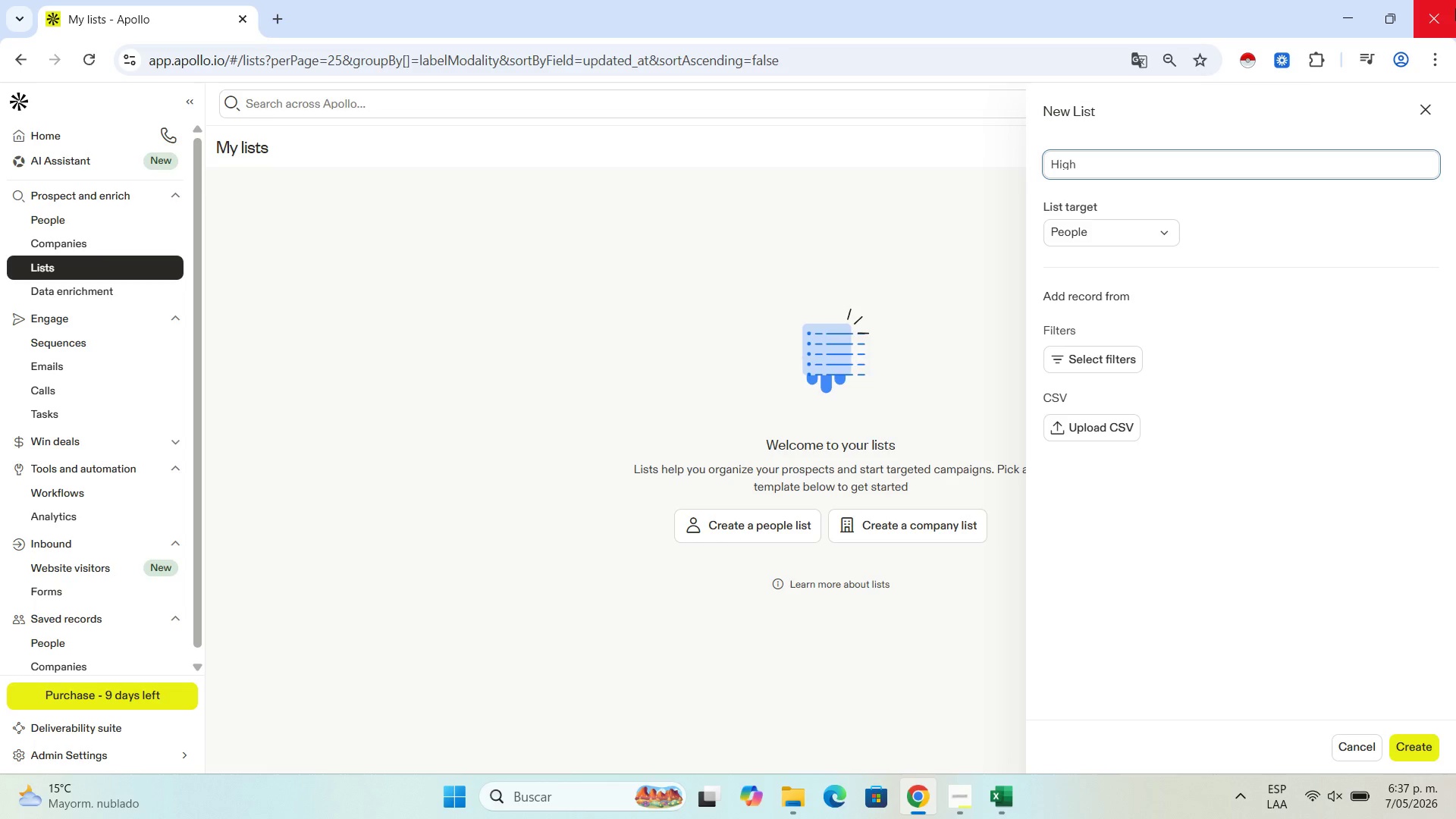 
type(3e)
key(Backspace)
key(Backspace)
 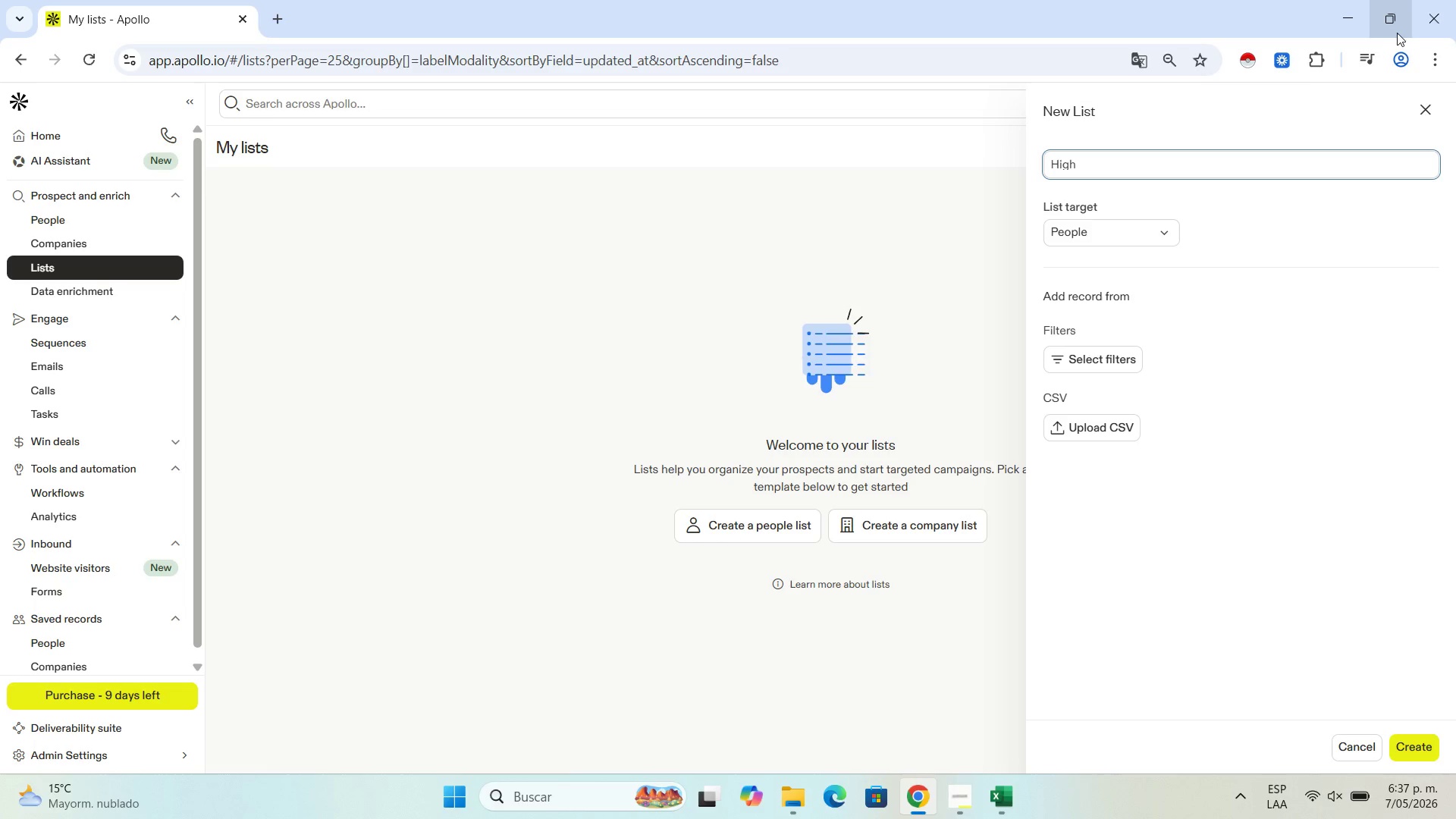 
mouse_move([1389, 4])
 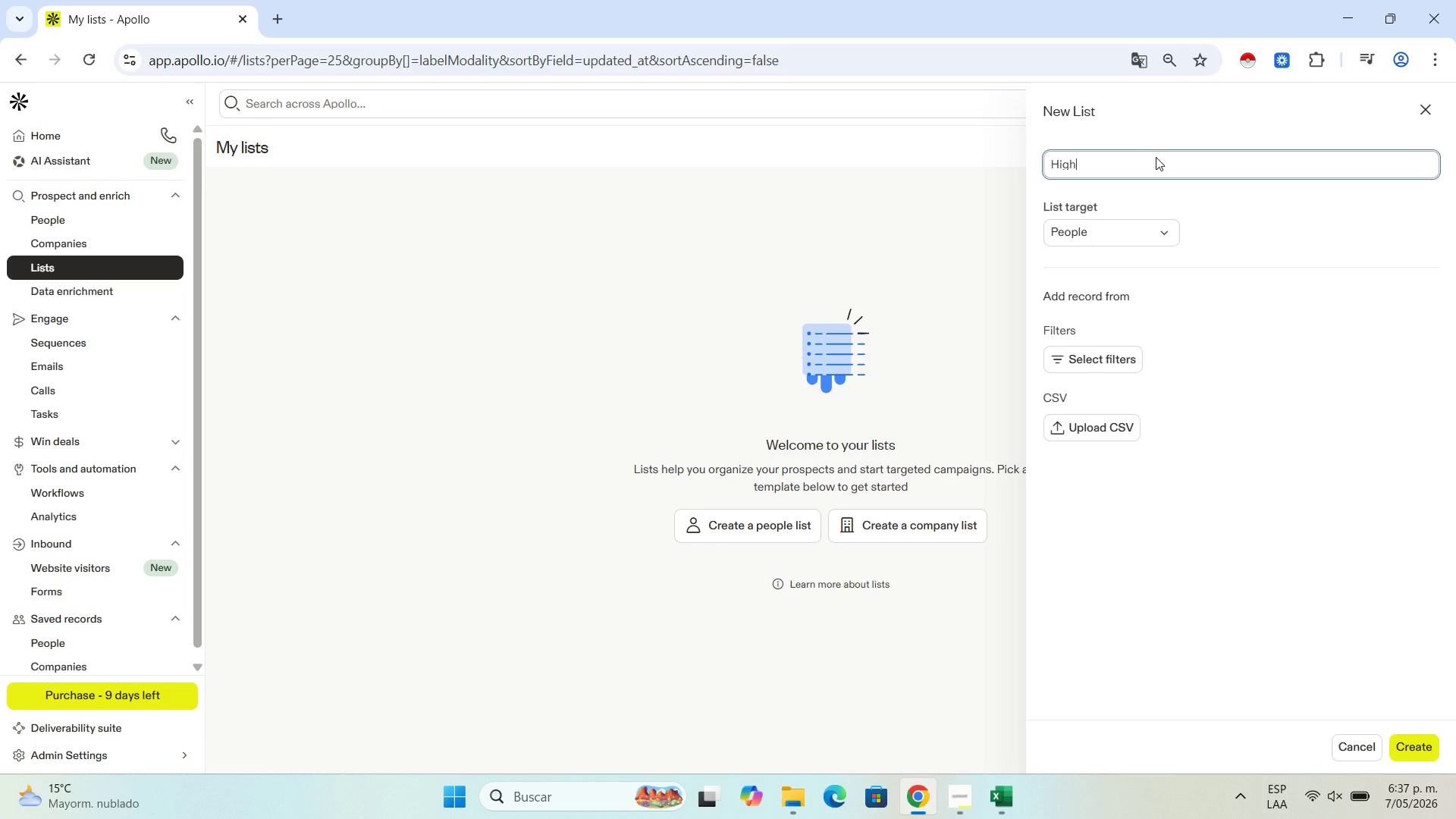 
wait(8.92)
 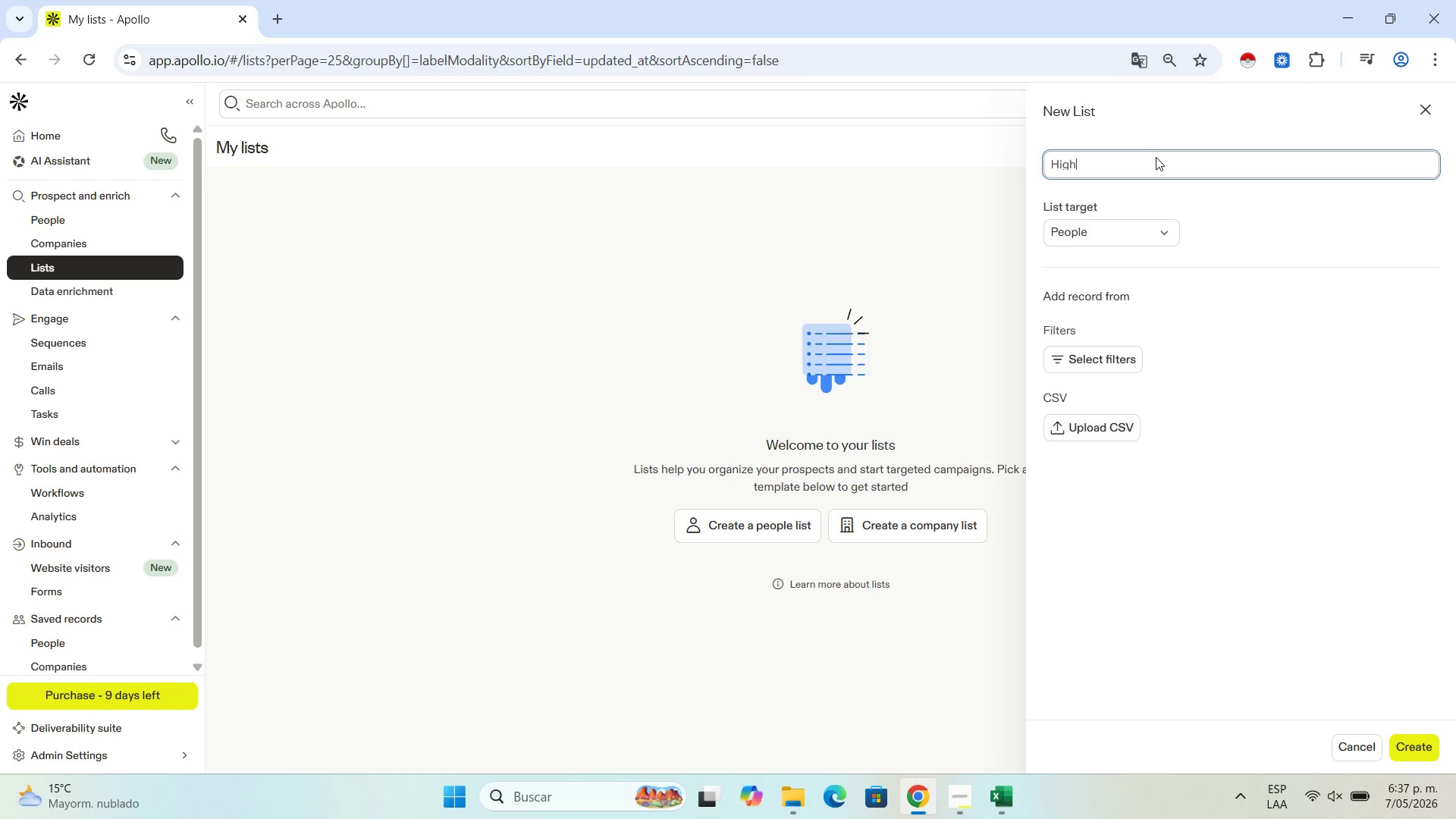 
type(-End Metal Fab )
 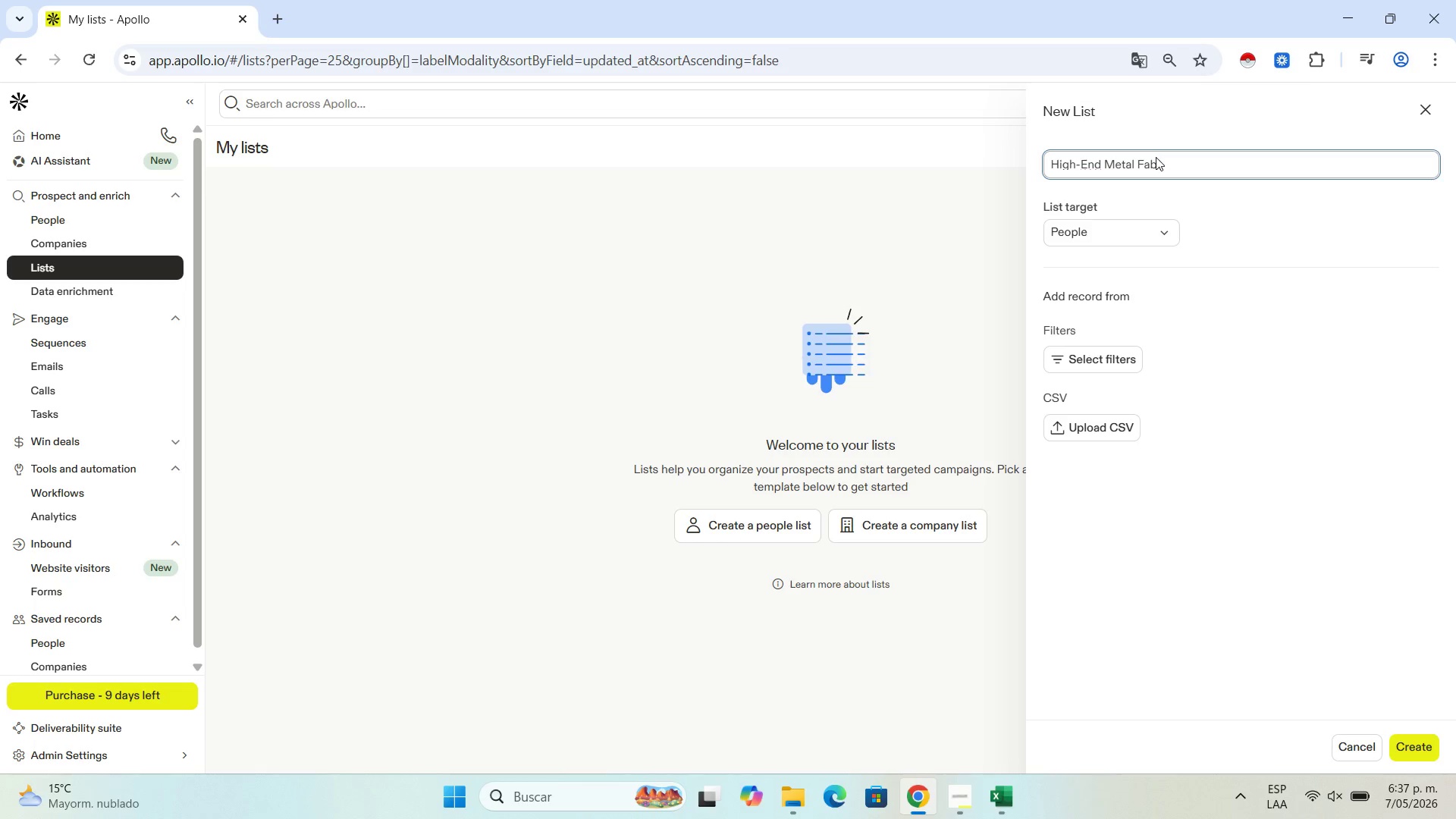 
wait(5.28)
 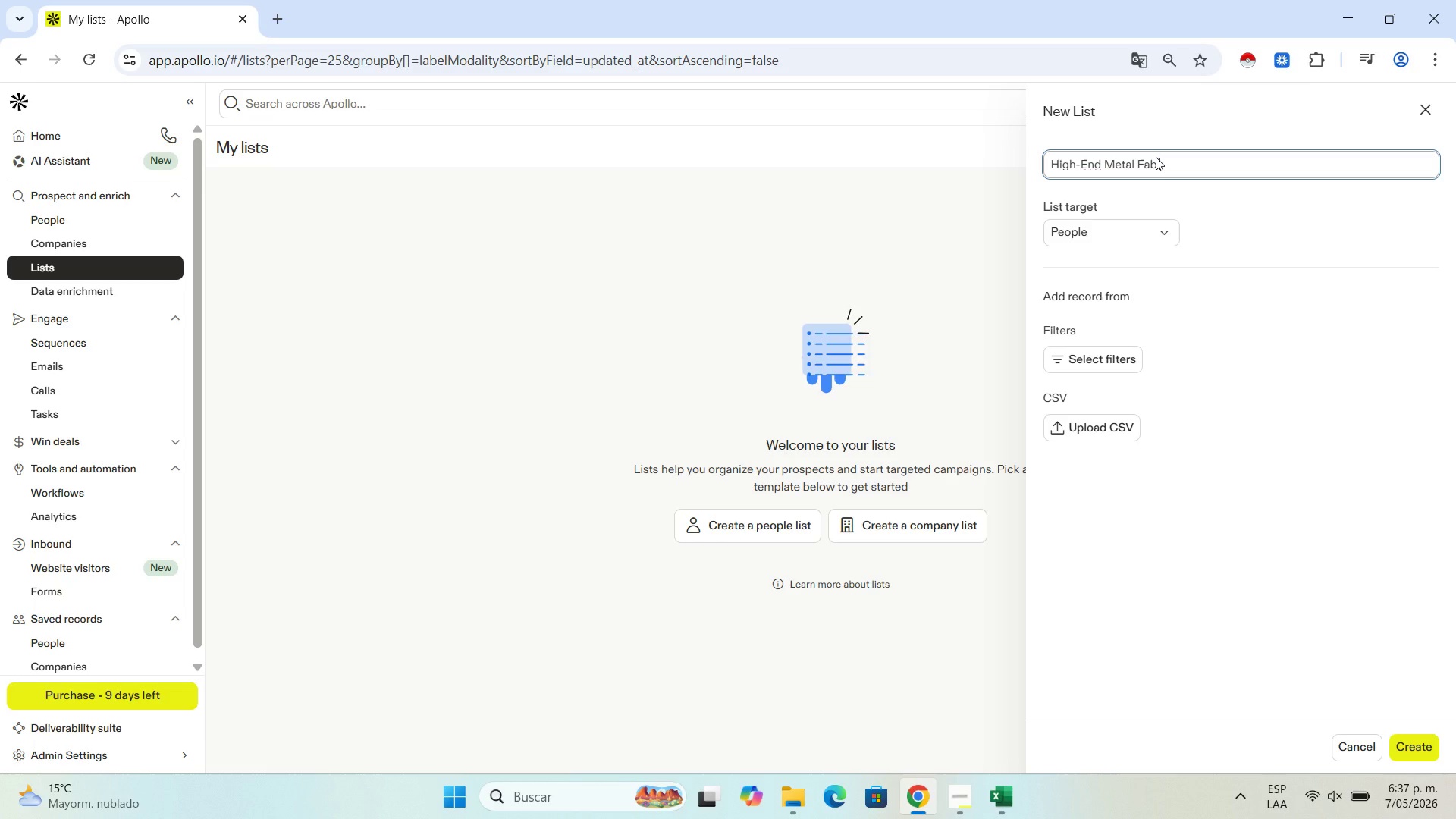 
key(Minus)
 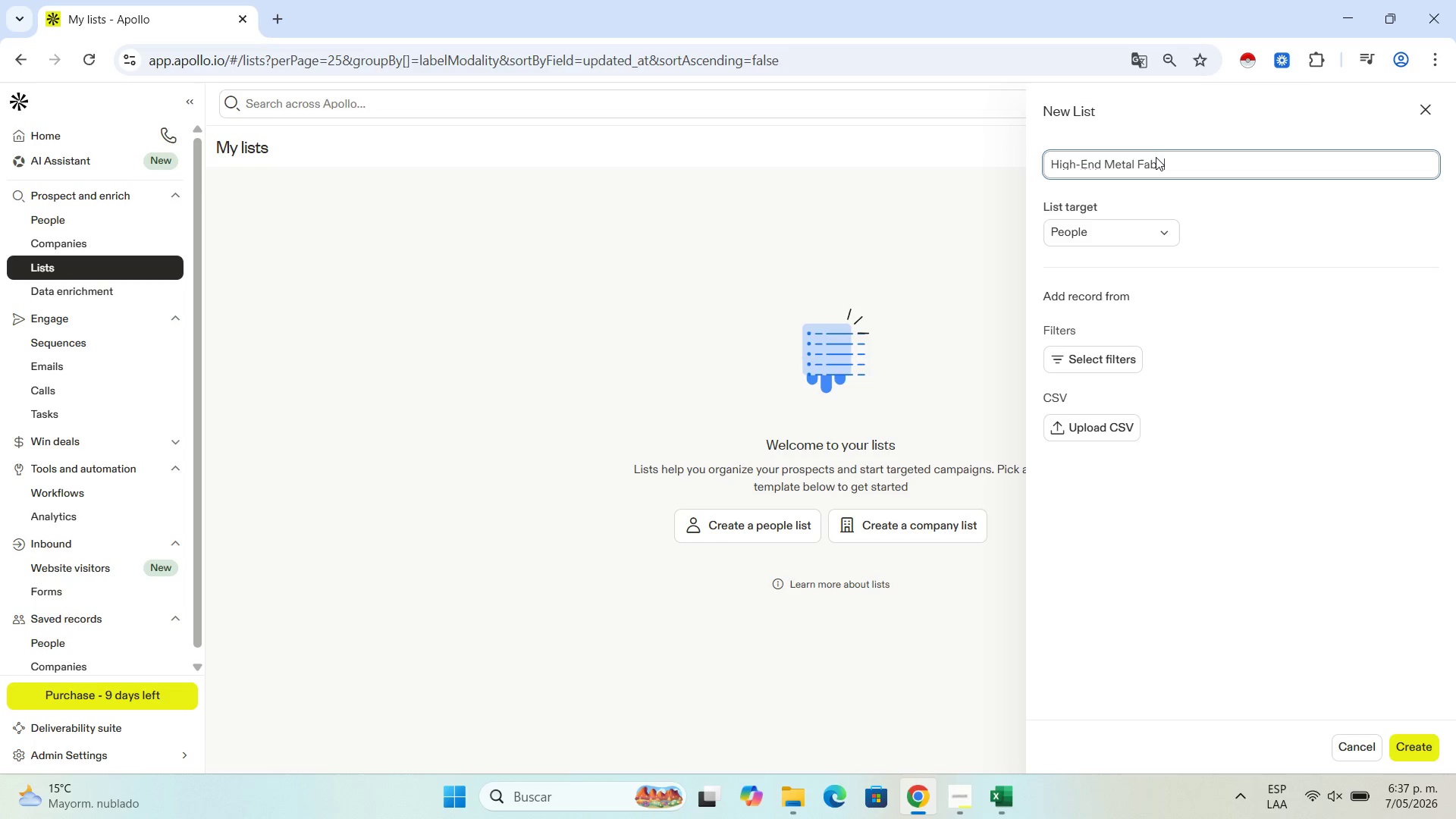 
key(Space)
 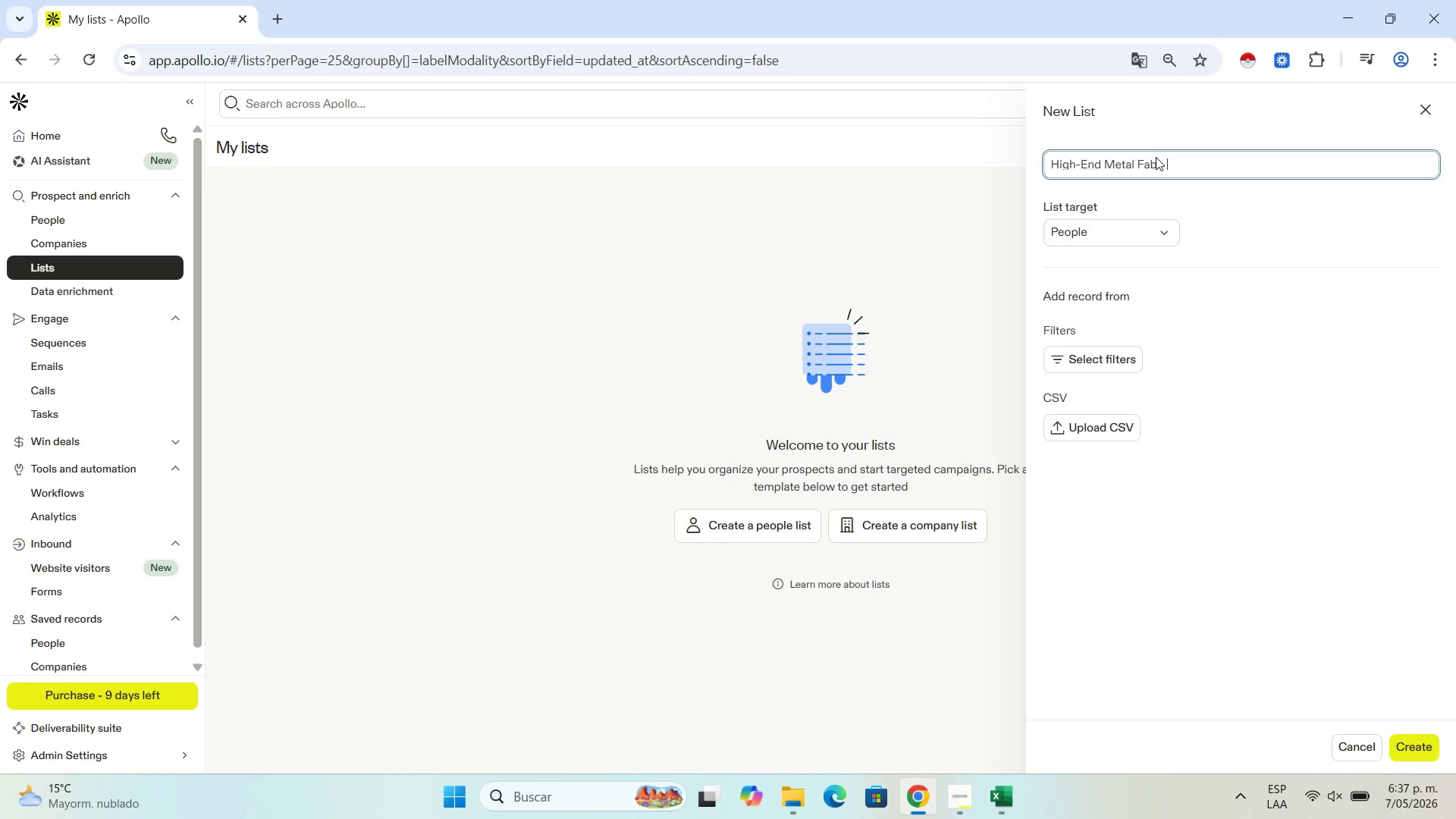 
key(Shift+ShiftLeft)
 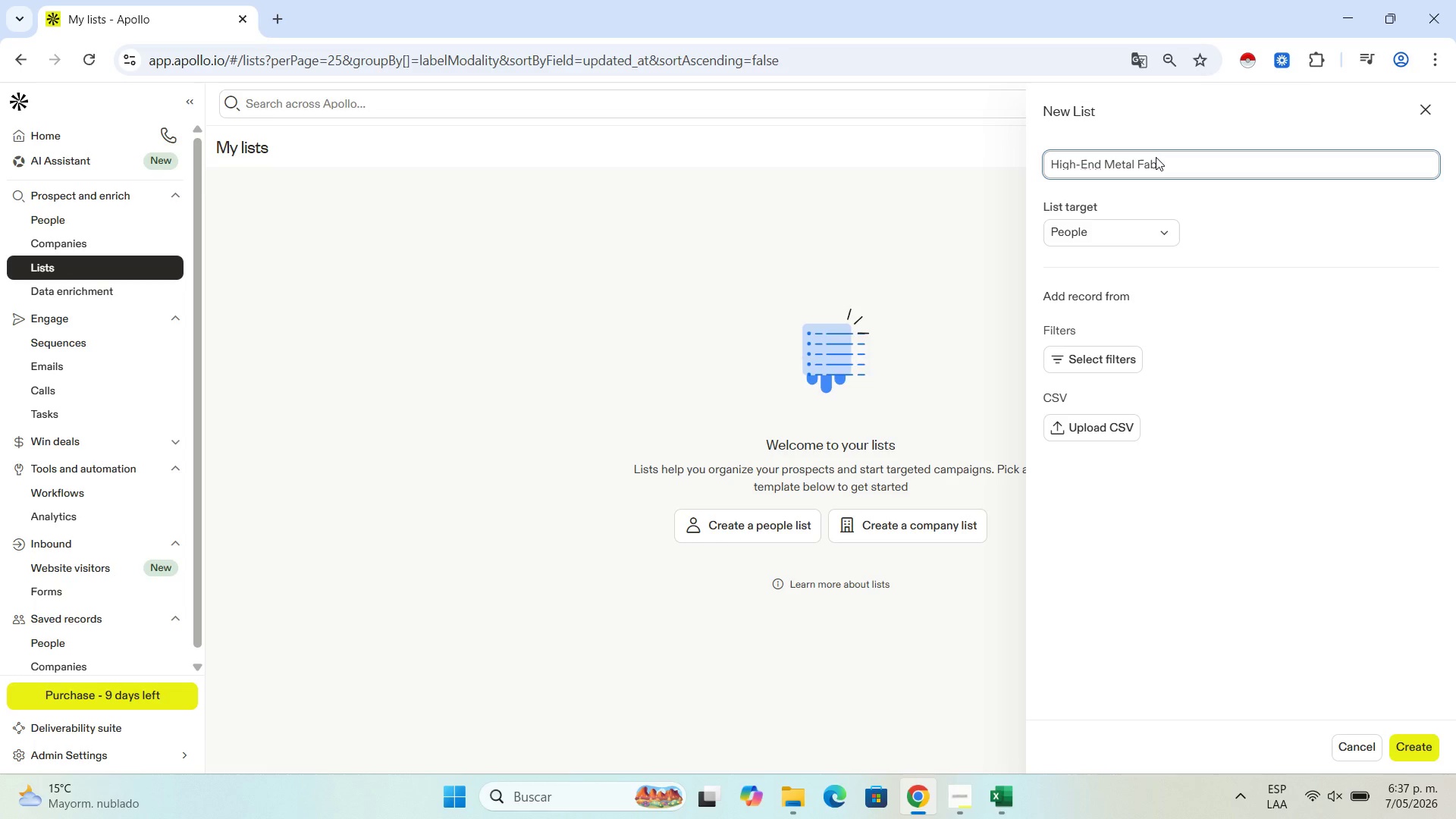 
key(Backspace)
 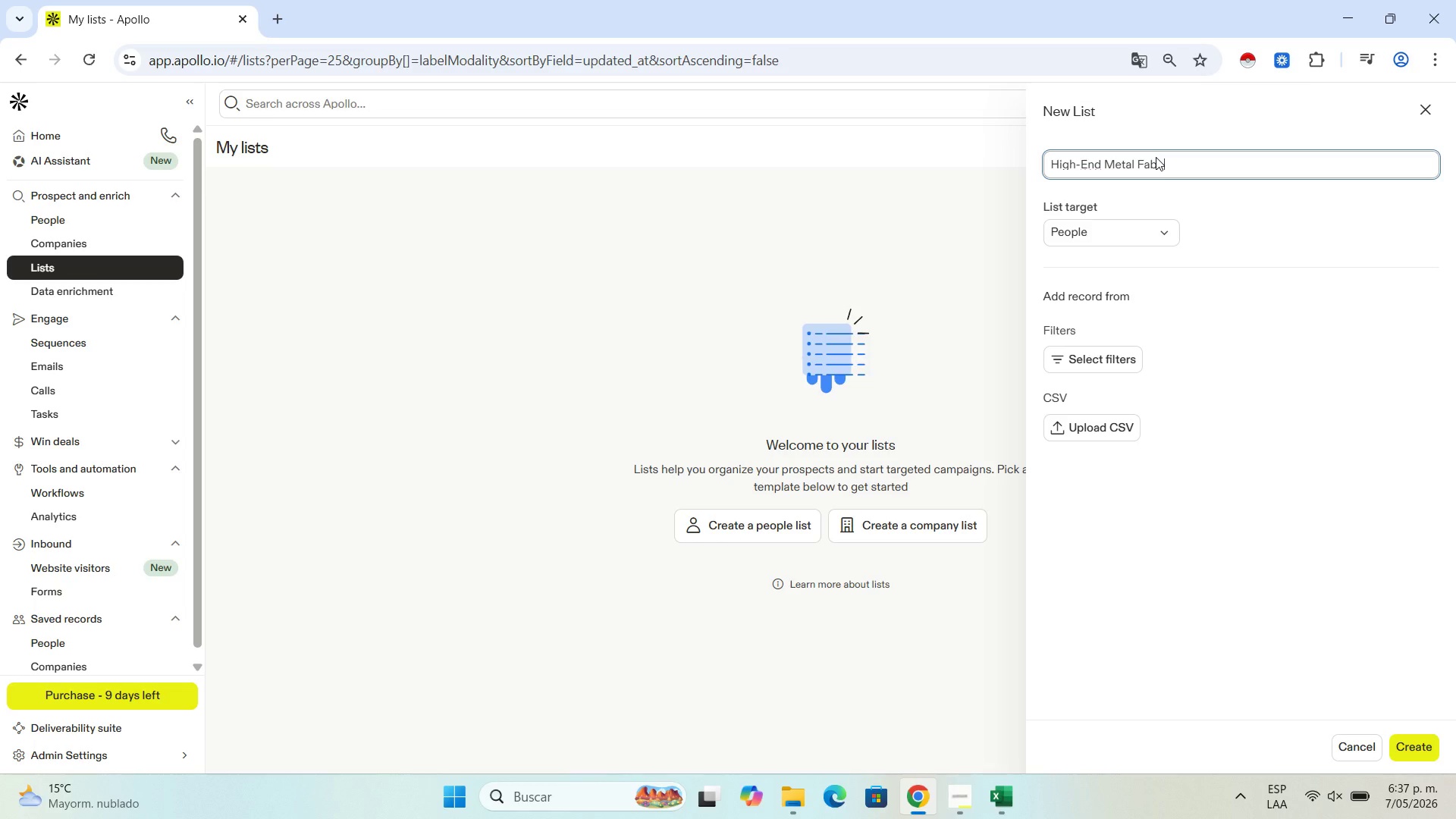 
key(Space)
 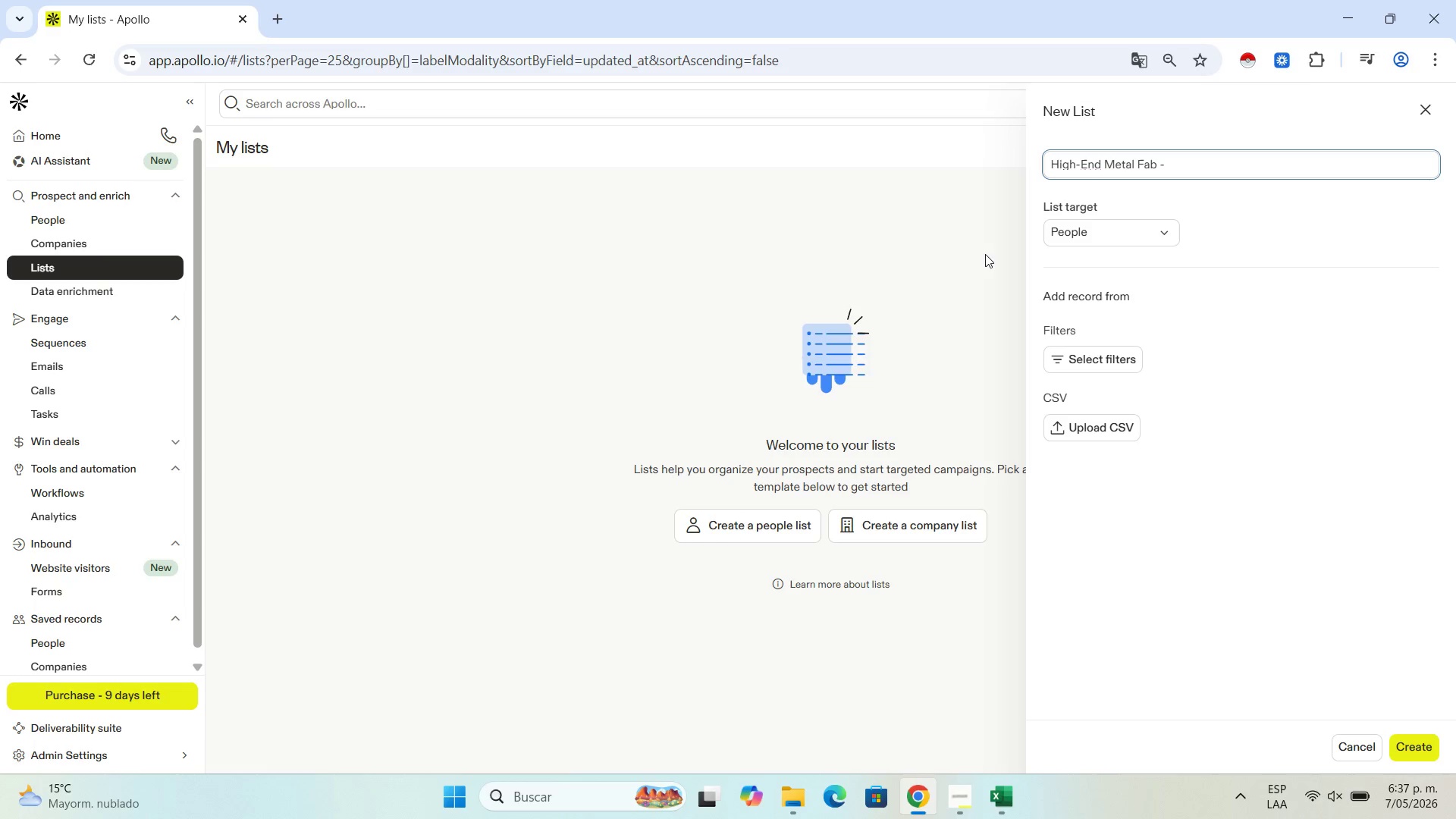 
type(Con)
 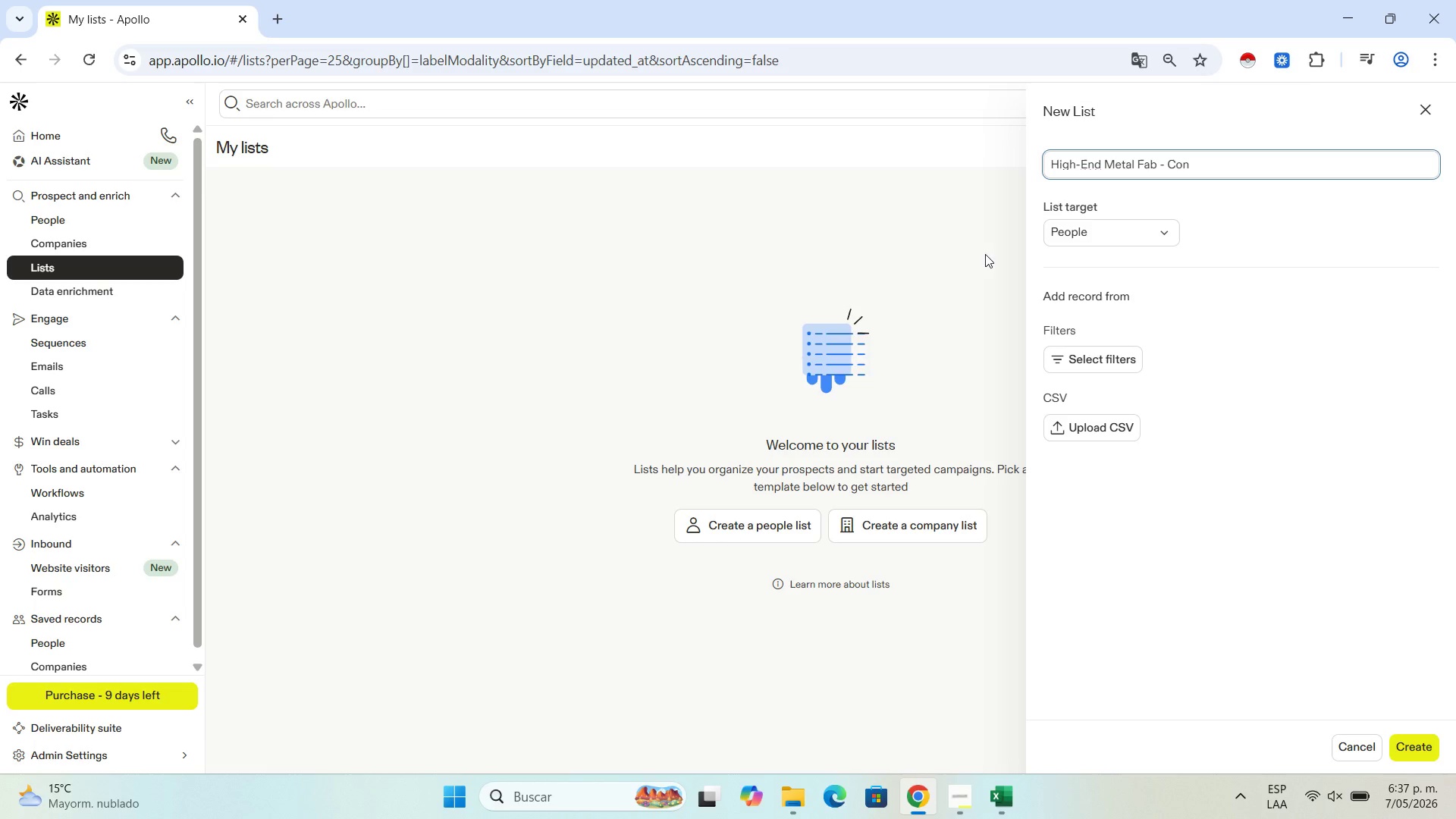 
type(tractor )
 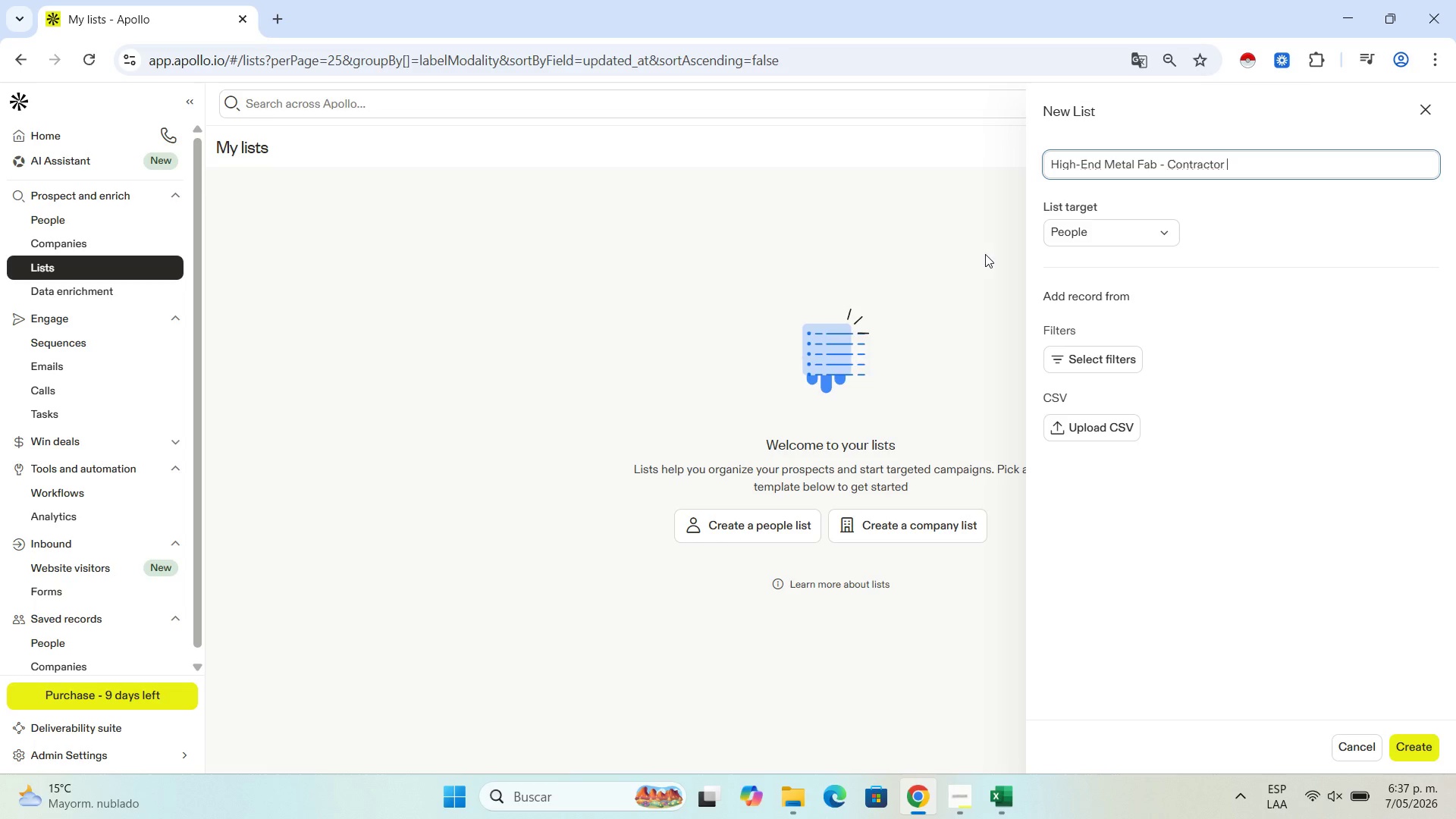 
type(Partners)
 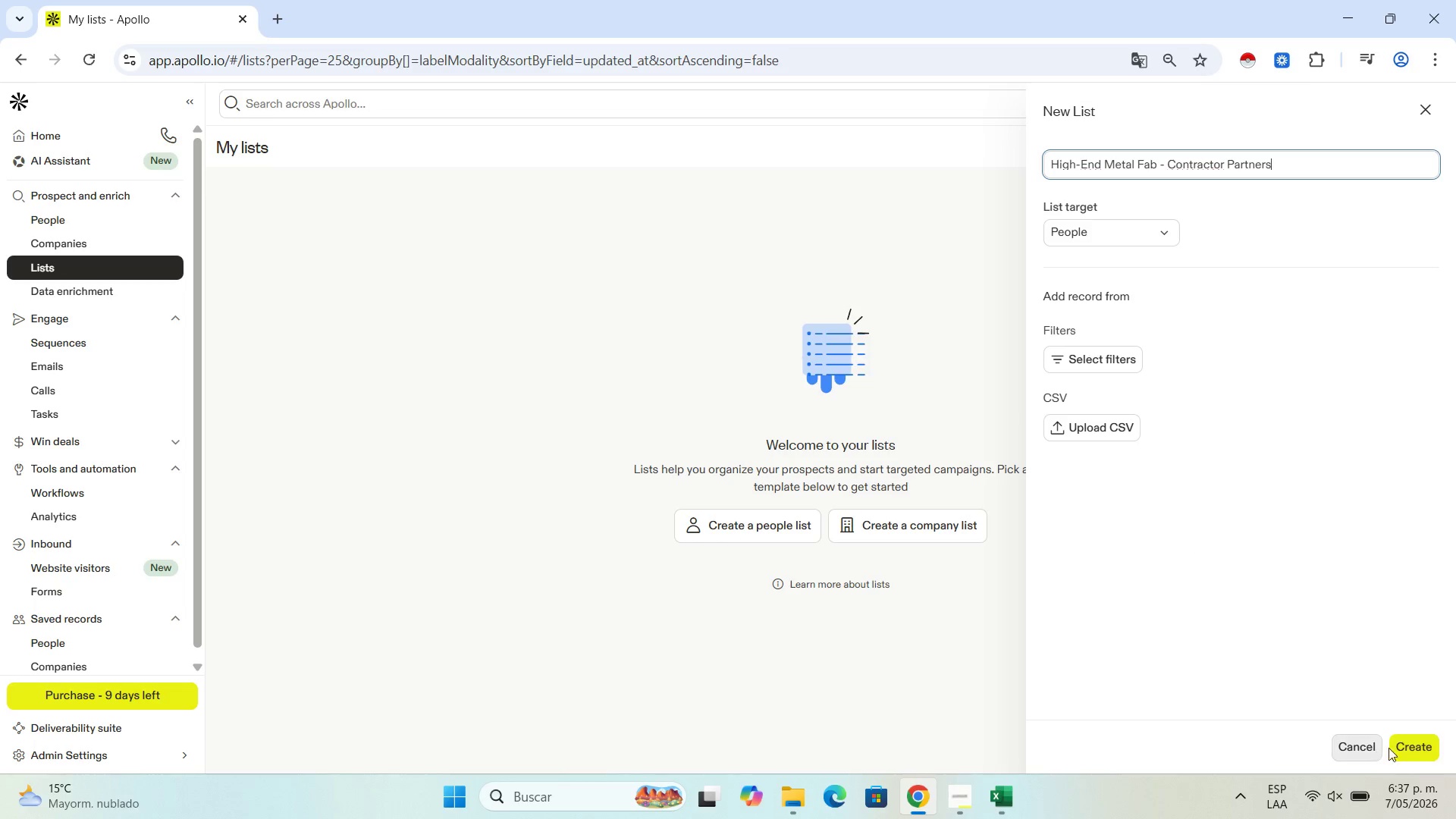 
wait(6.01)
 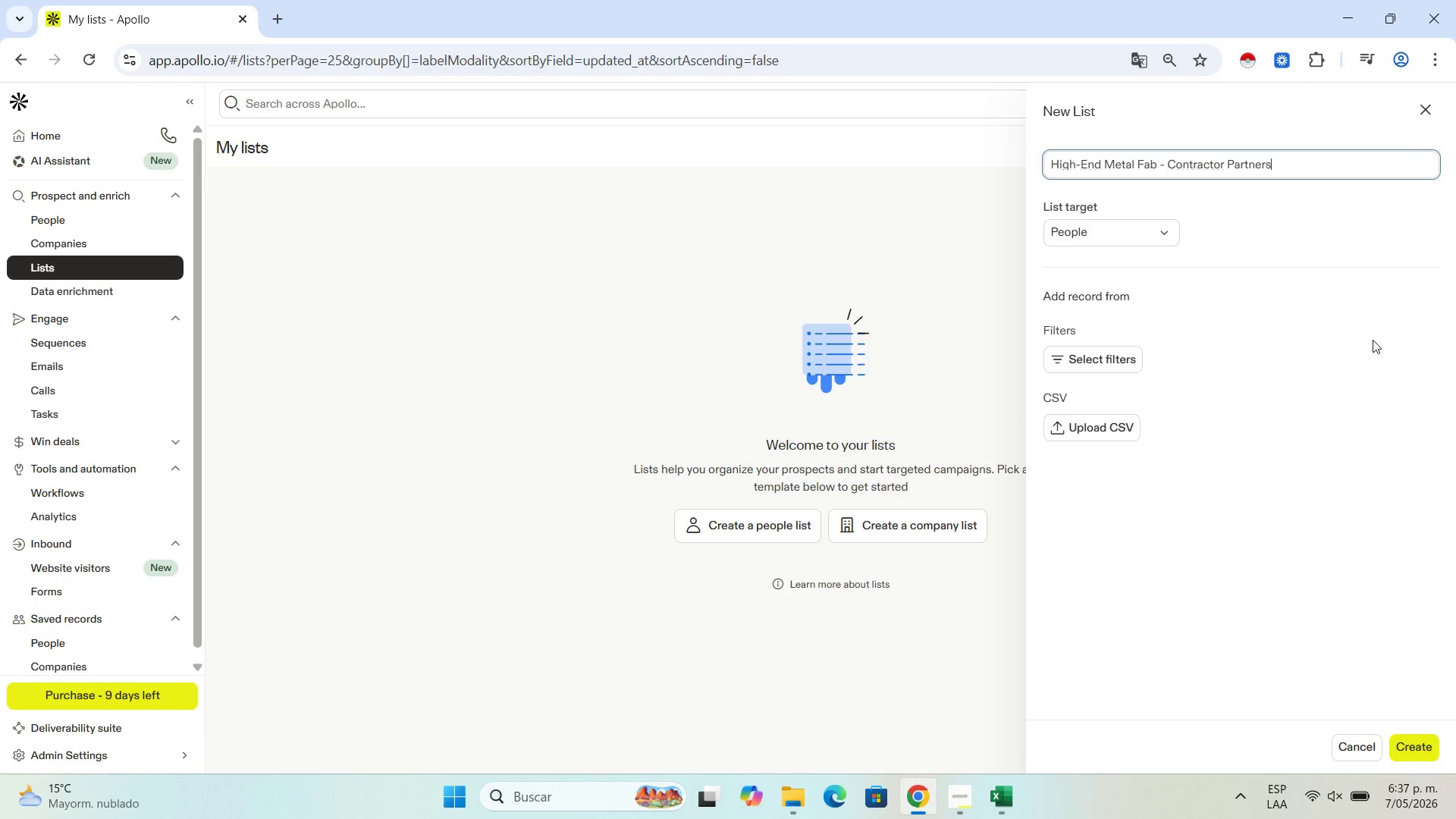 
left_click([1109, 431])
 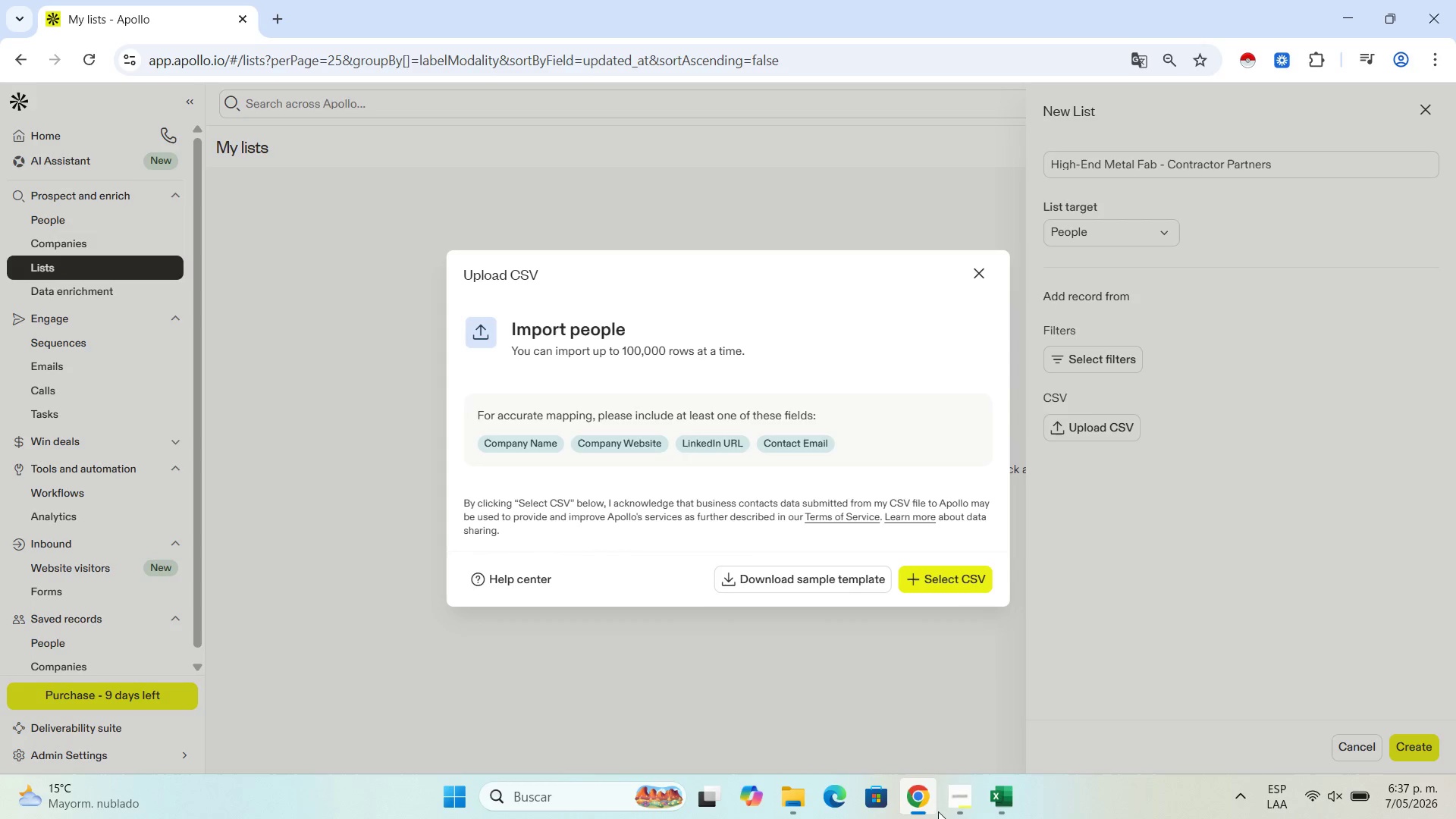 
left_click([1007, 805])
 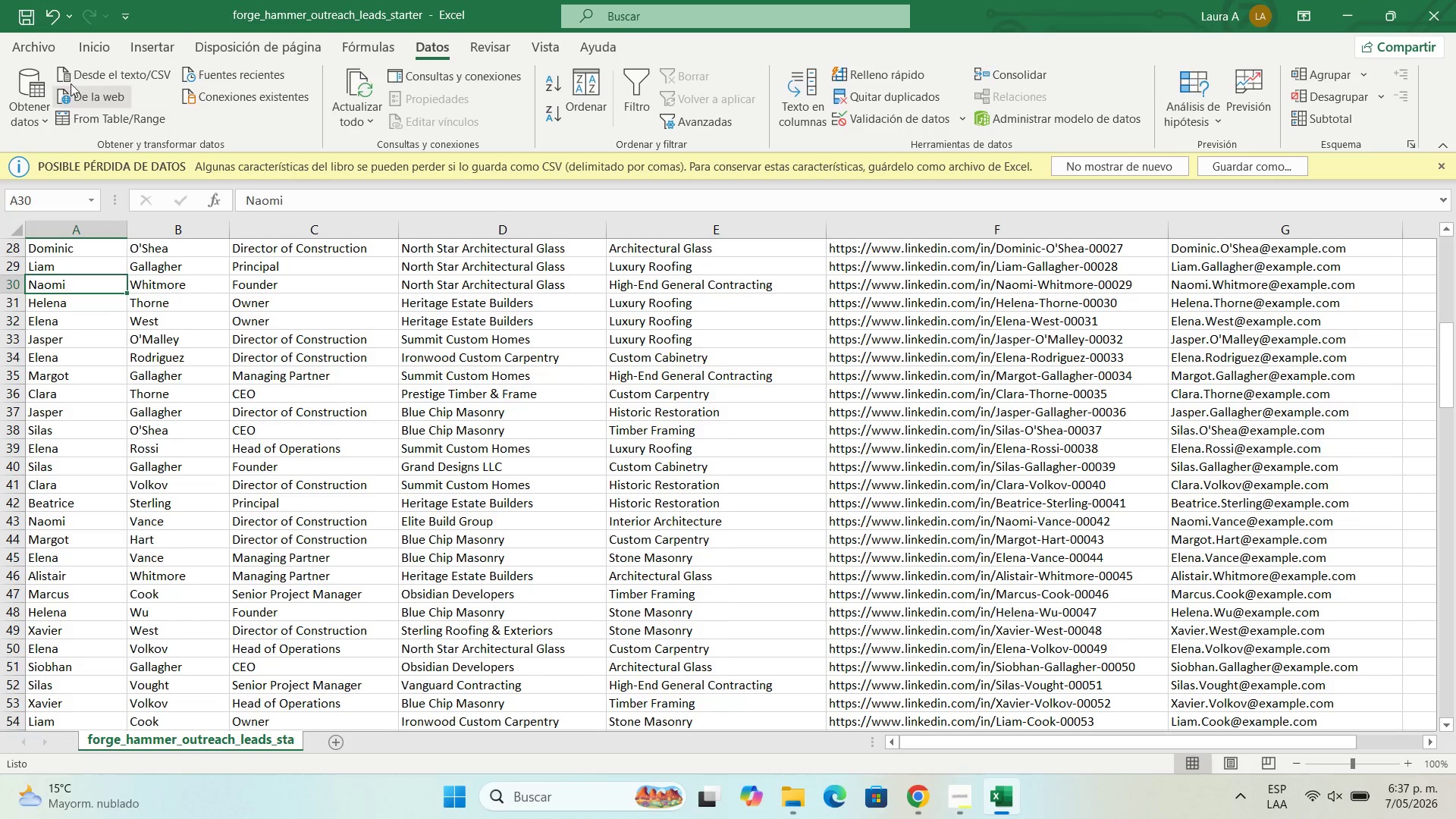 
left_click([17, 36])
 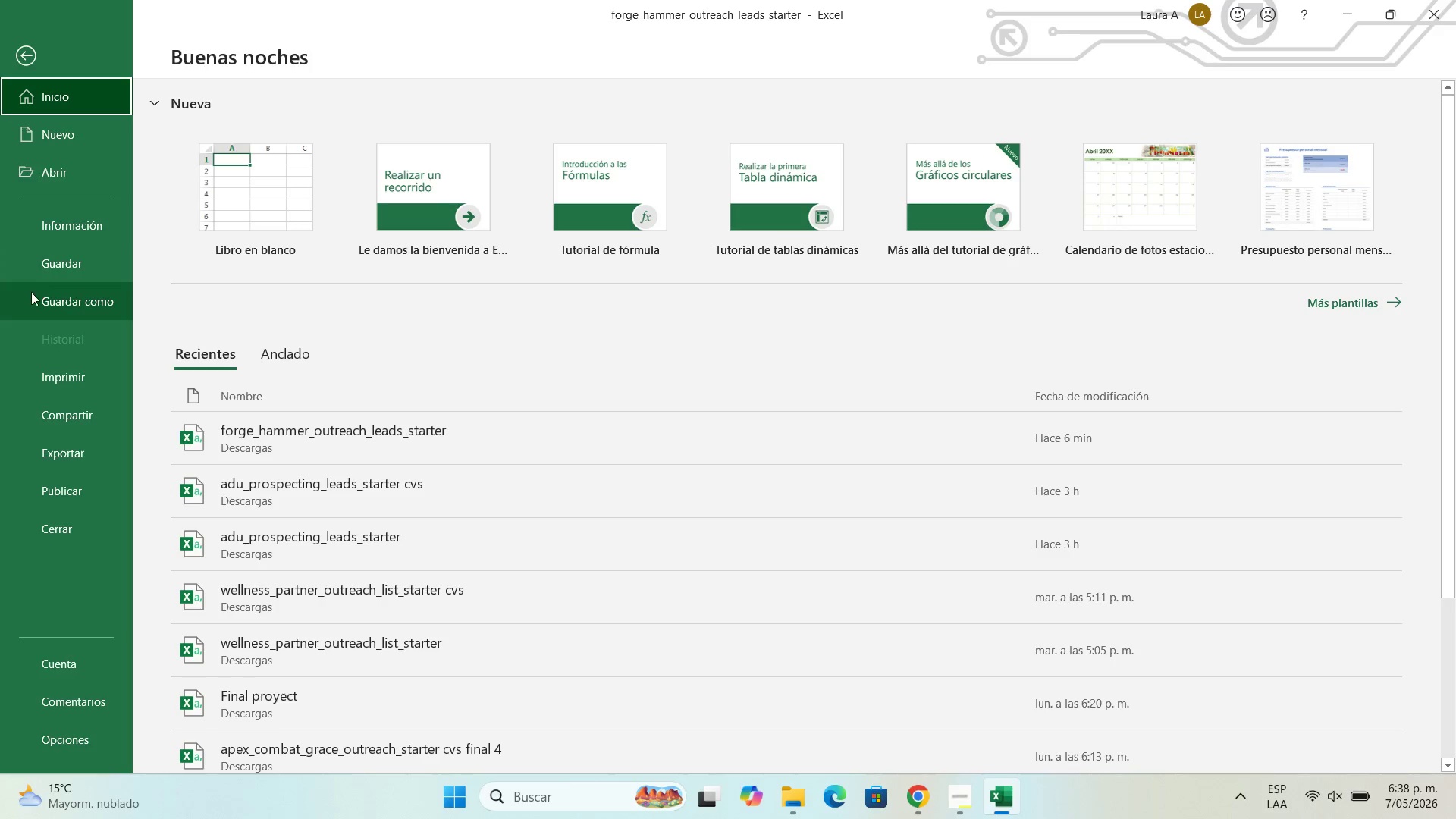 
left_click([57, 304])
 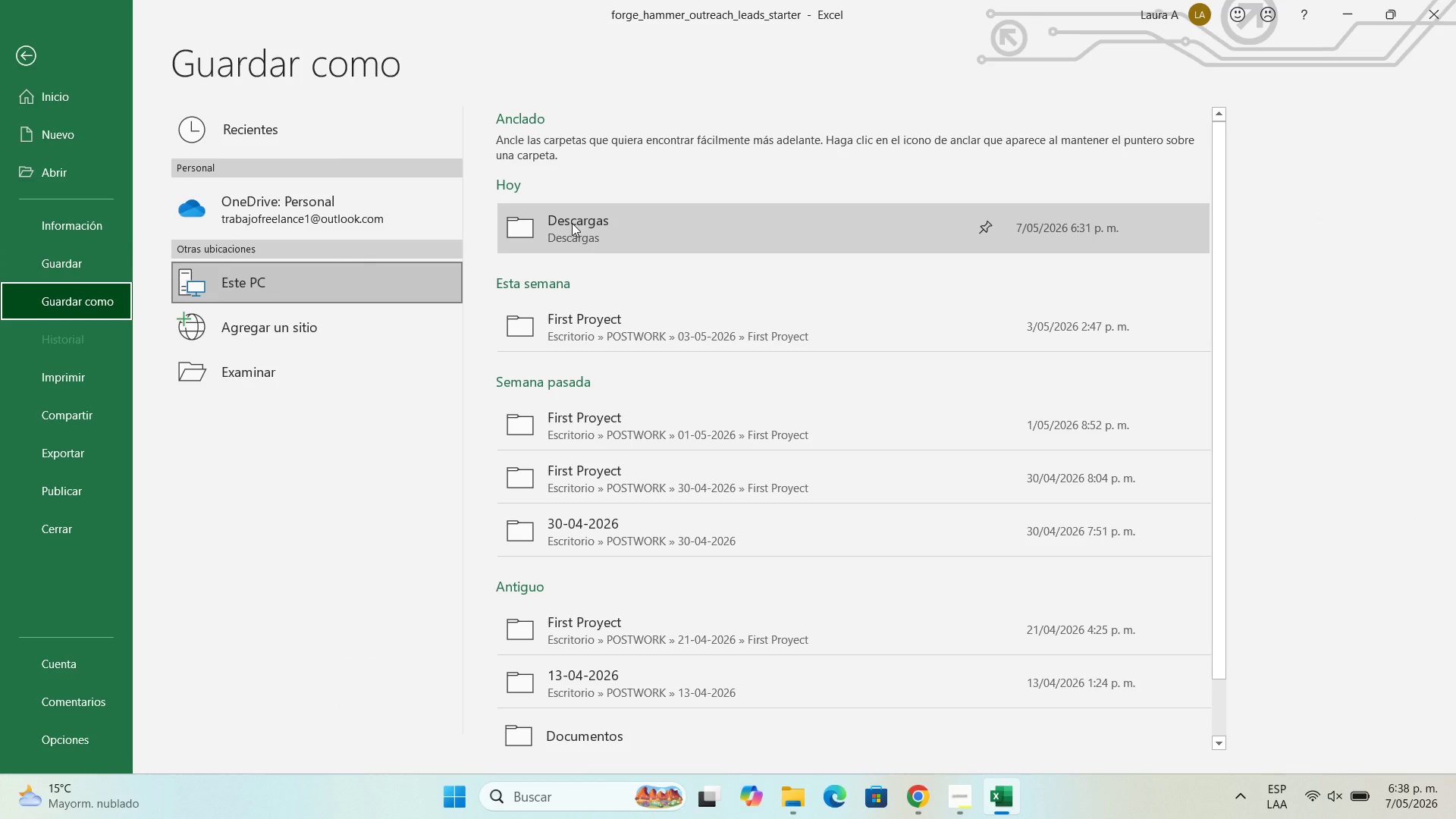 
left_click([572, 223])
 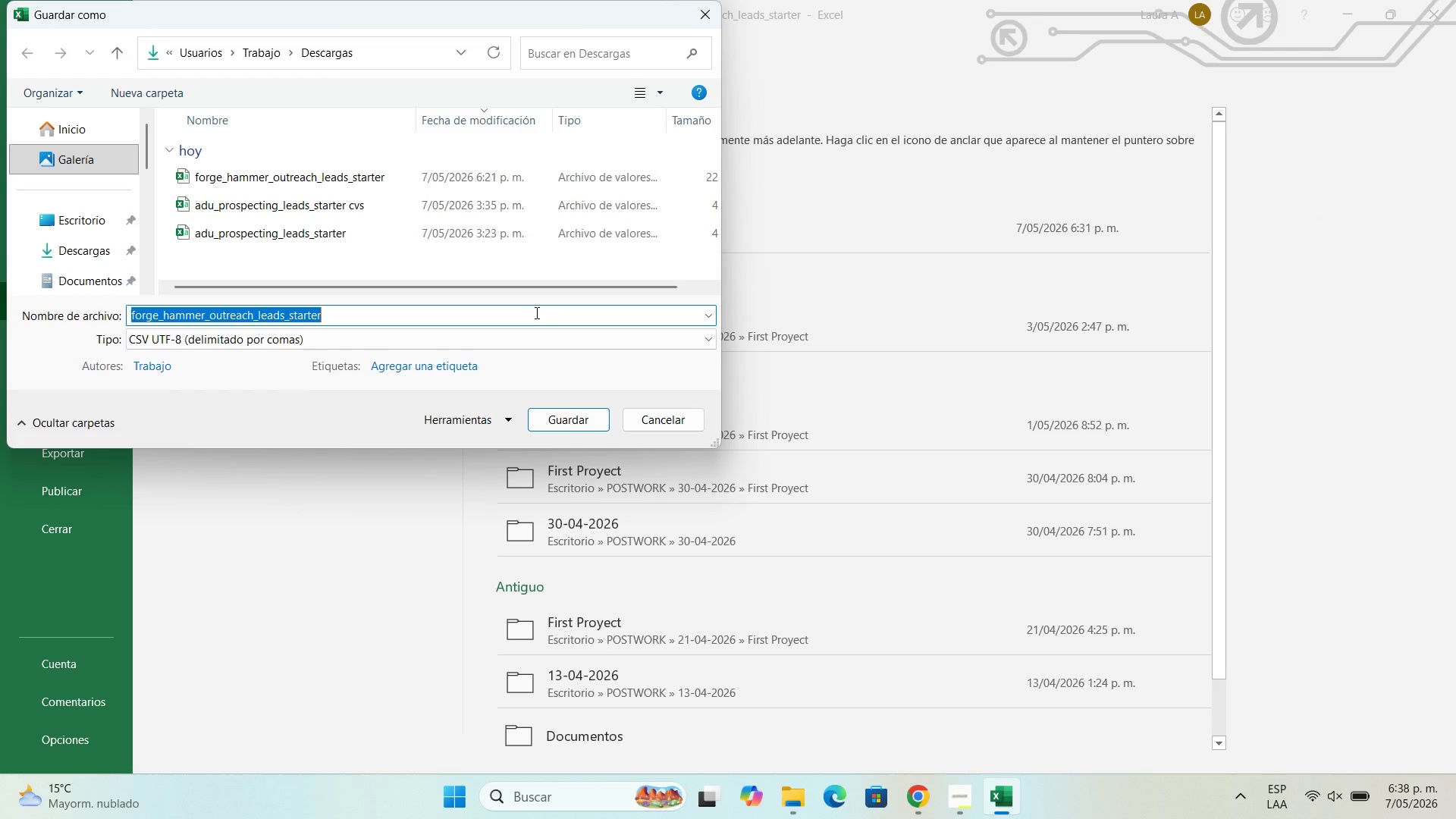 
left_click([367, 316])
 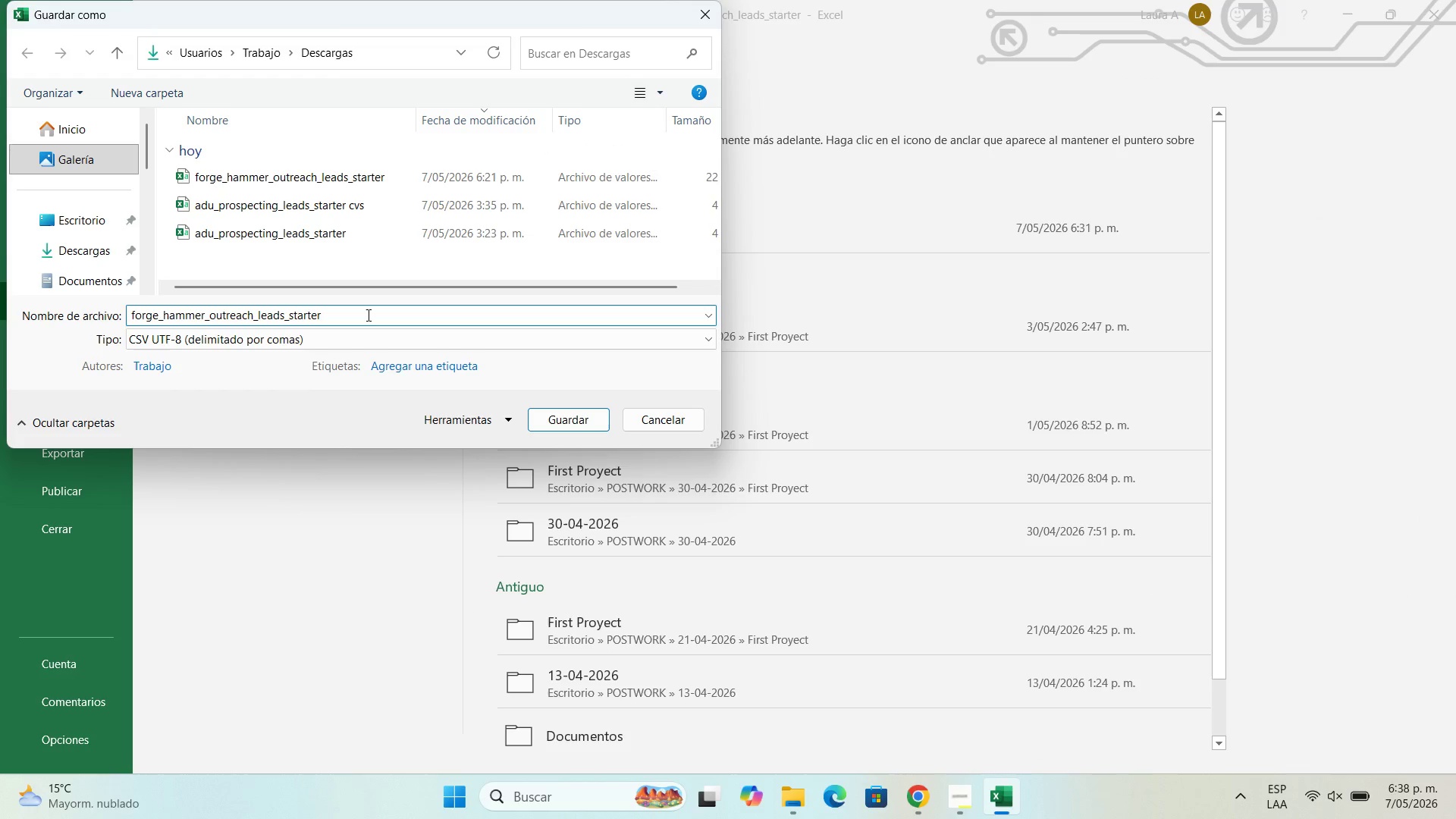 
type( cvs)
 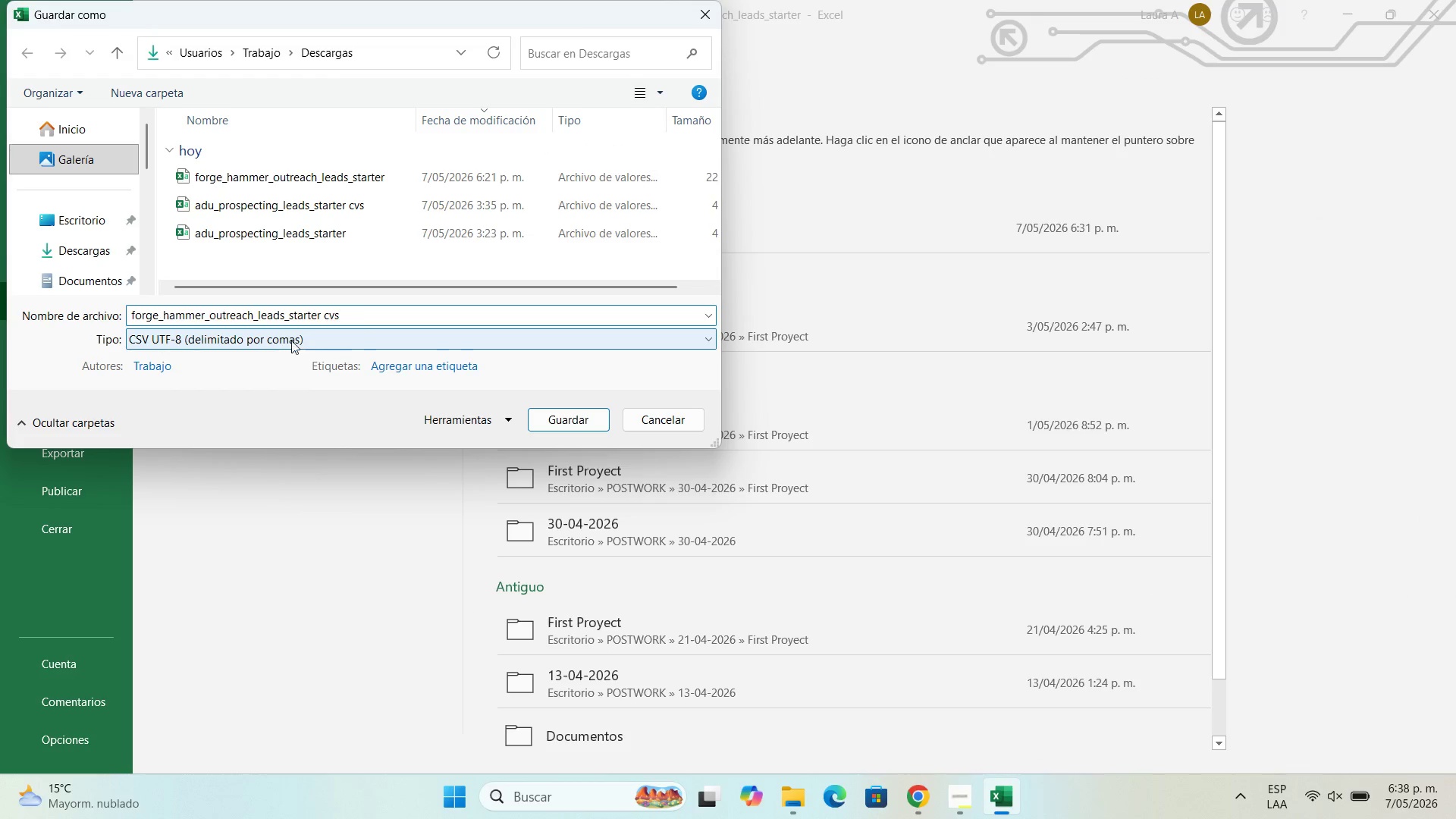 
left_click([324, 341])
 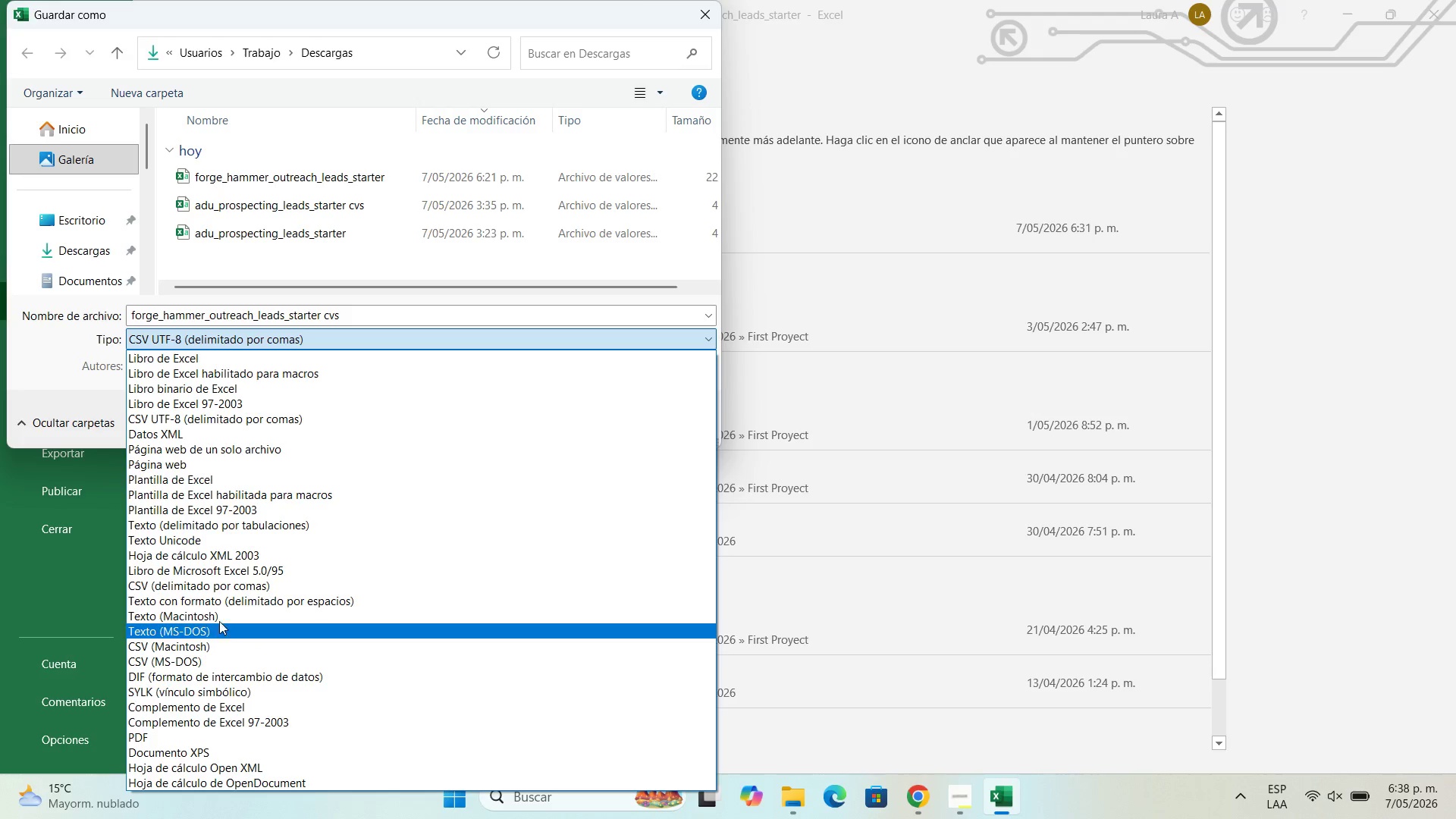 
left_click([224, 589])
 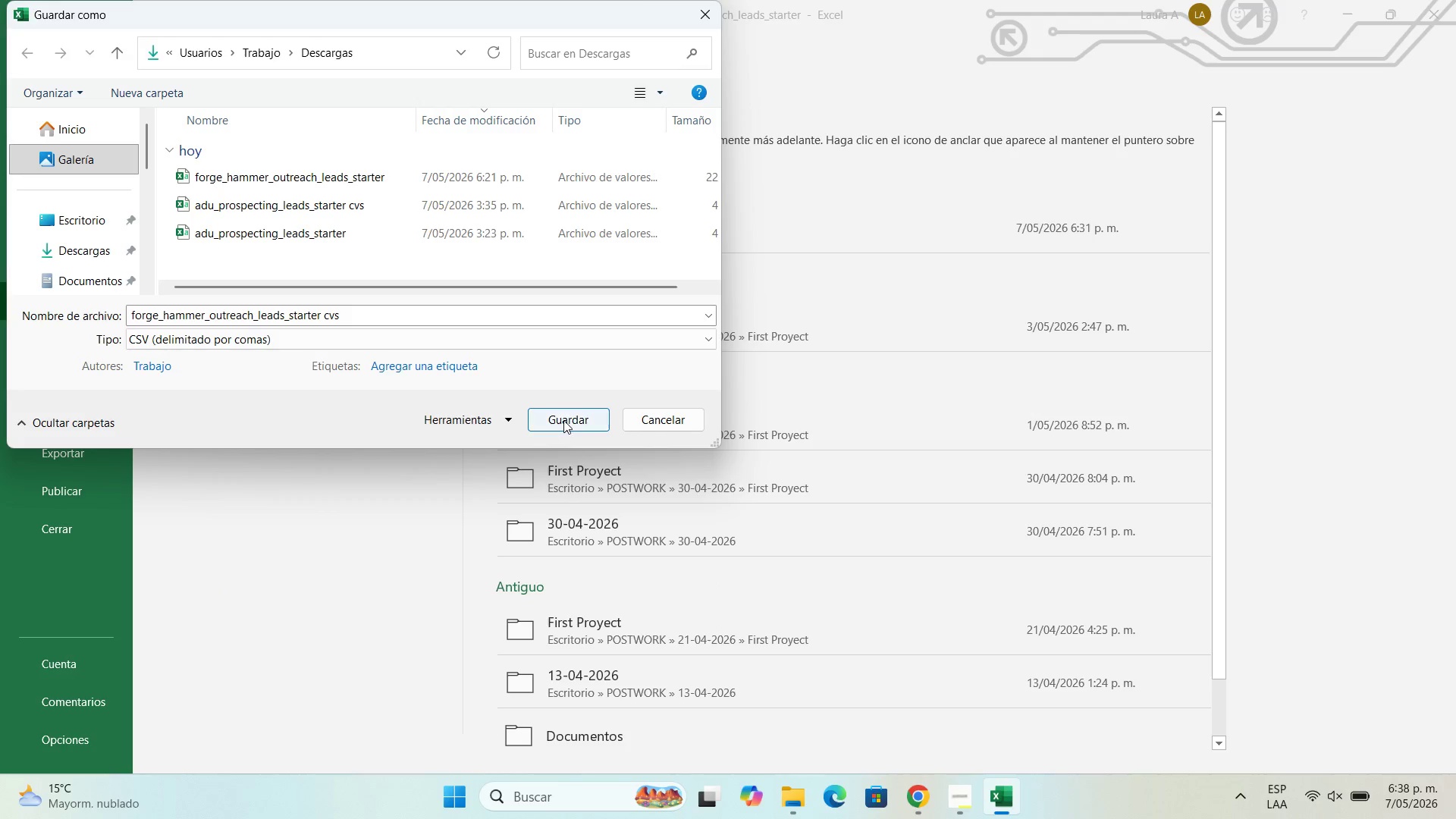 
left_click([563, 420])
 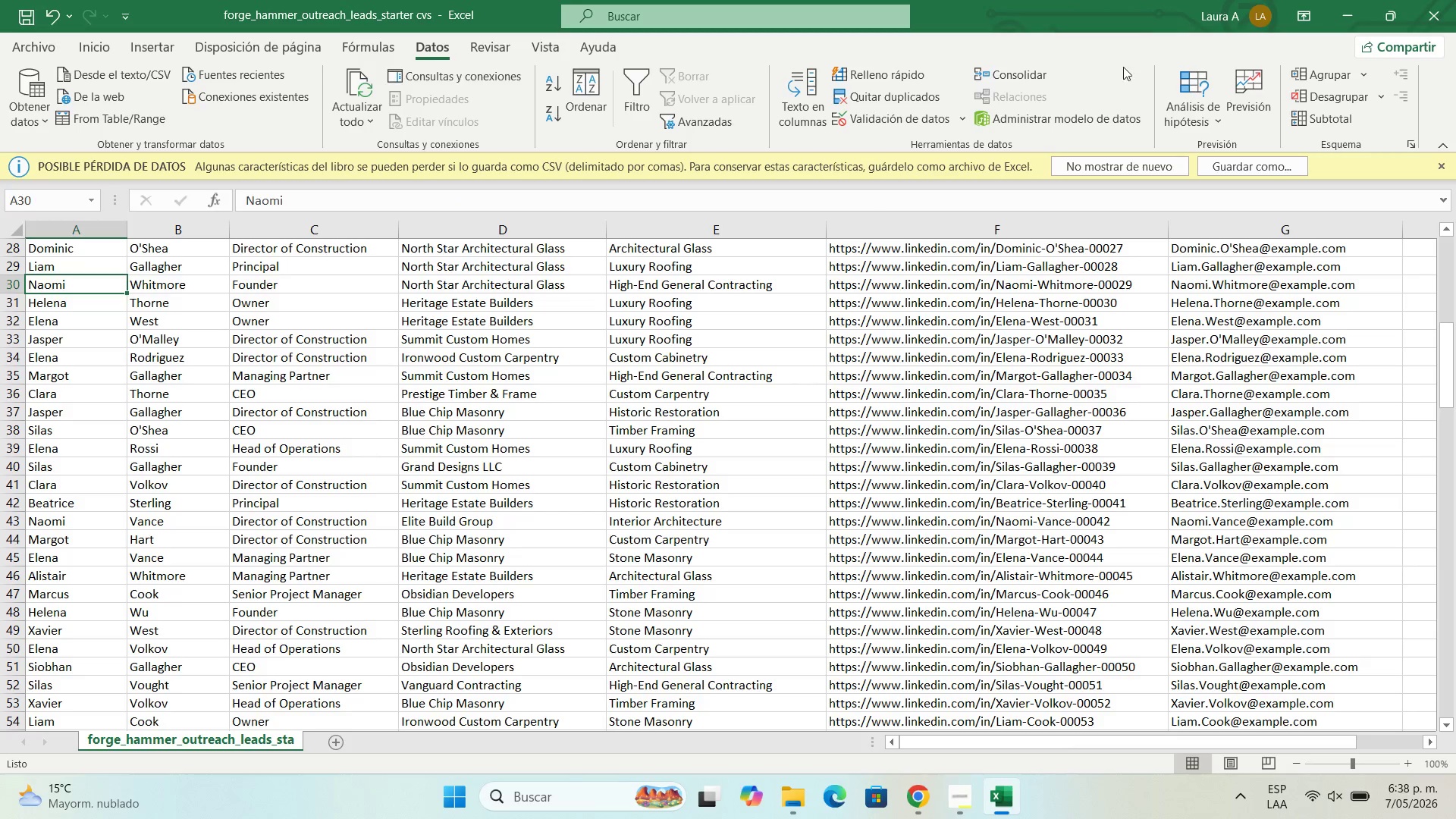 
left_click([1348, 0])
 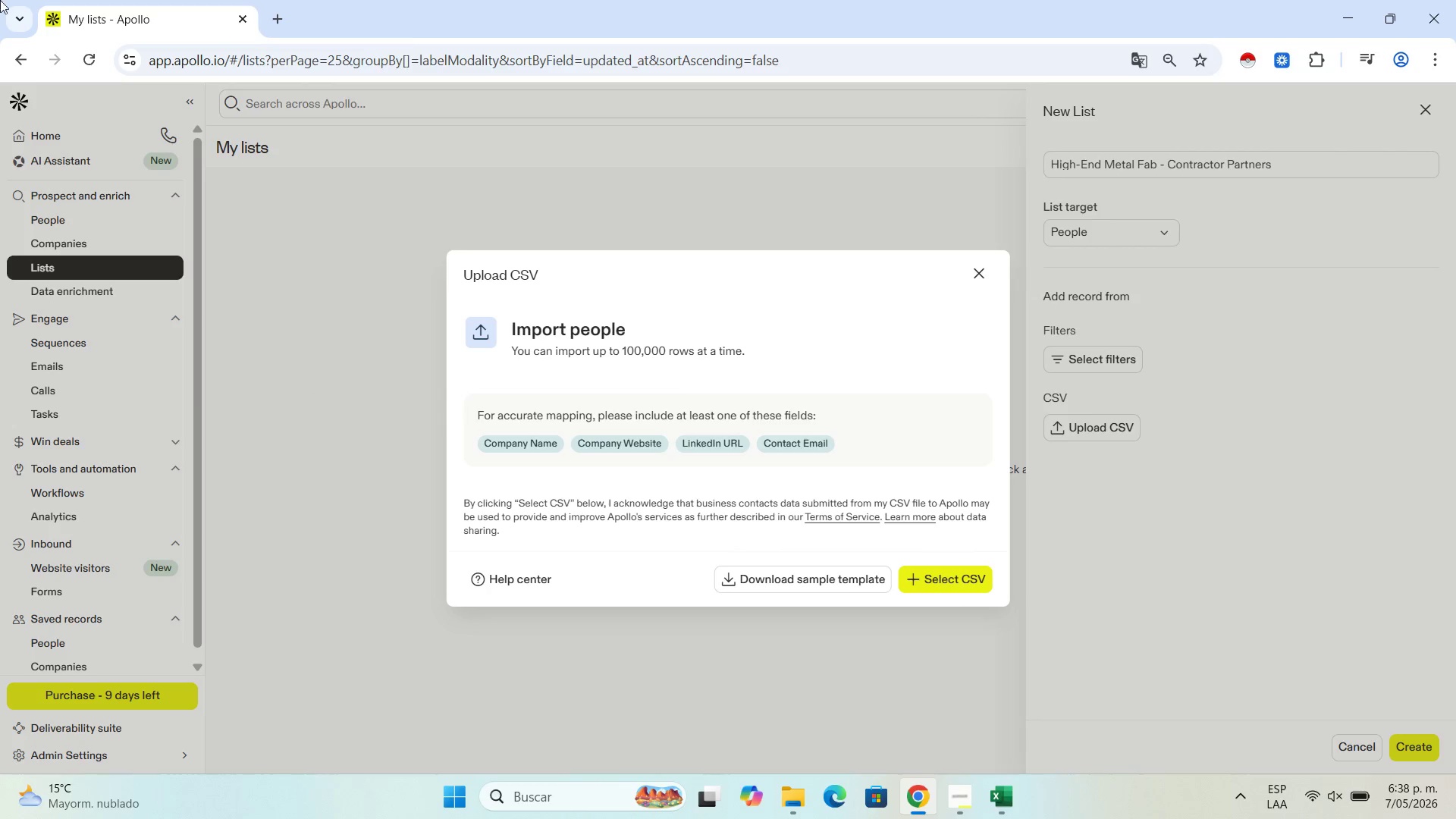 
left_click([946, 587])
 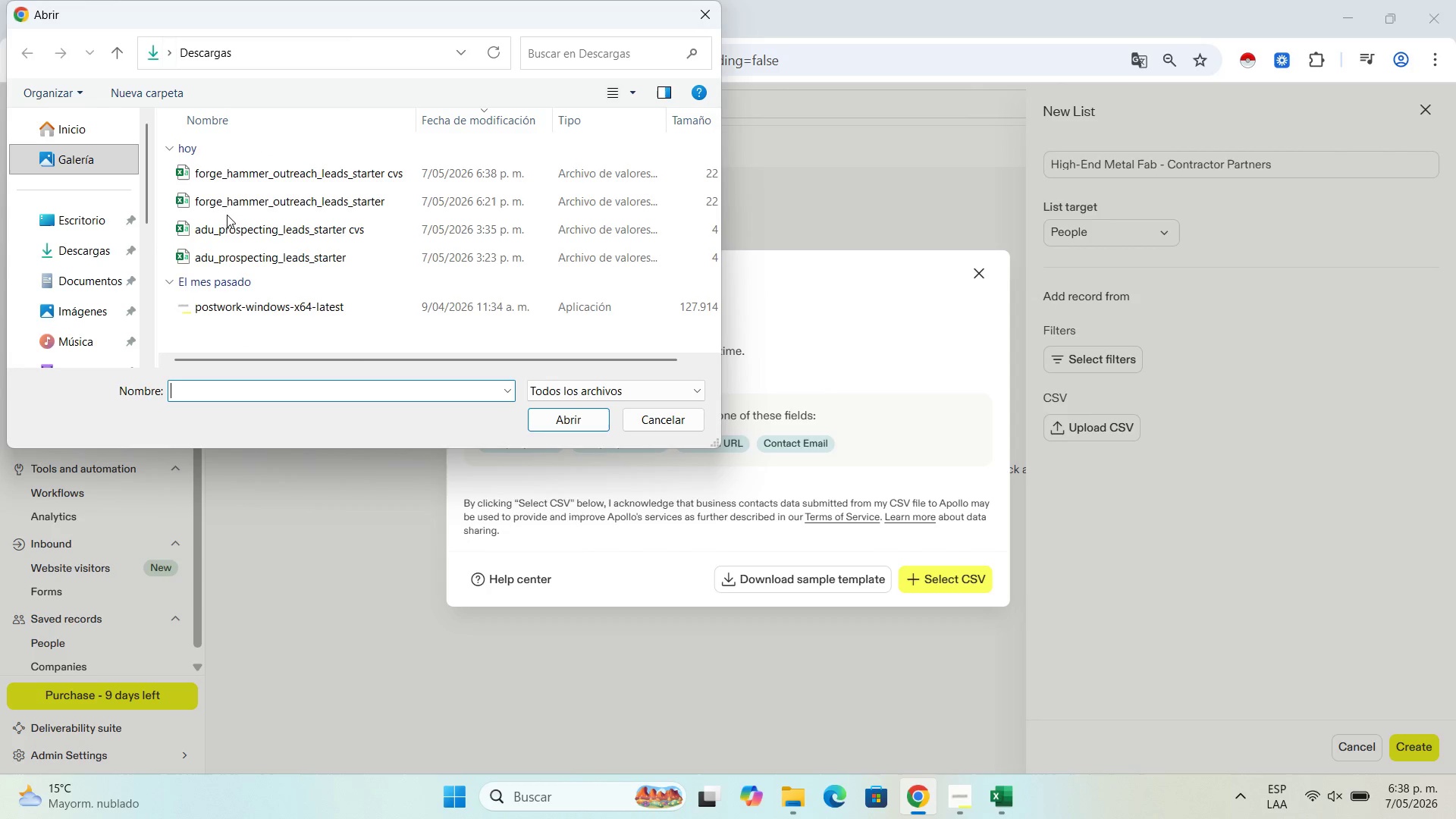 
double_click([229, 177])
 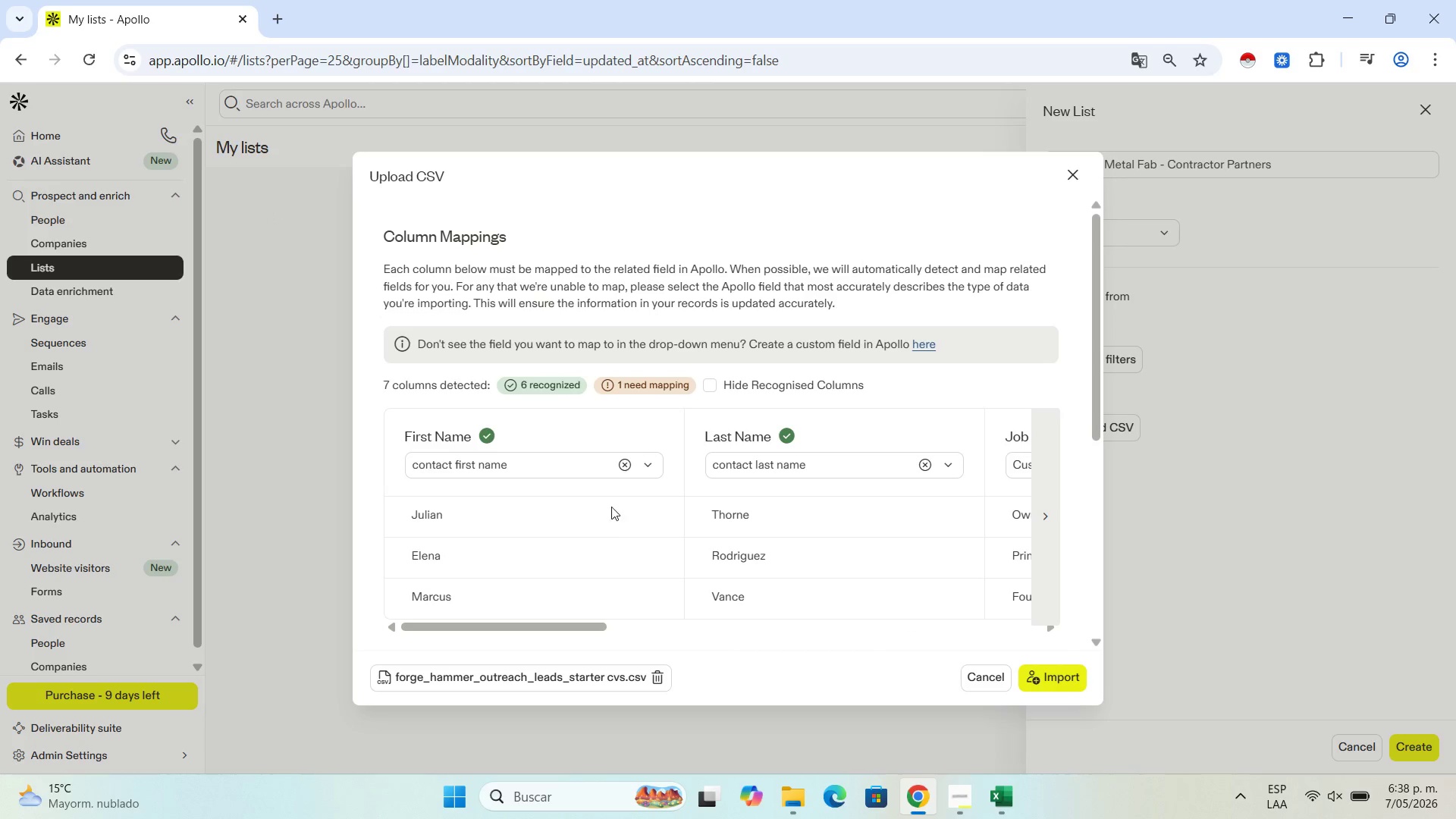 
left_click_drag(start_coordinate=[582, 624], to_coordinate=[870, 646])
 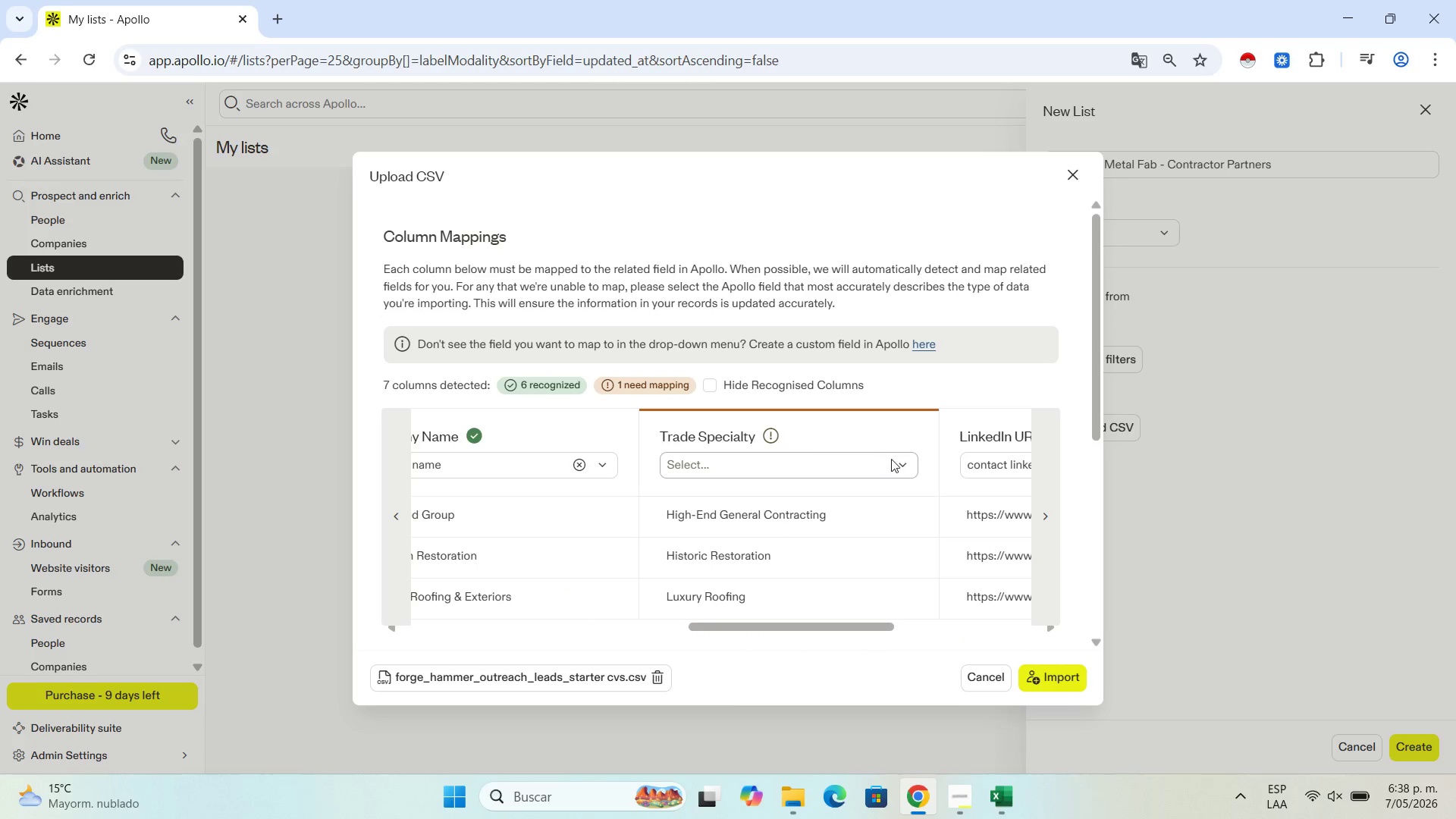 
left_click([896, 459])
 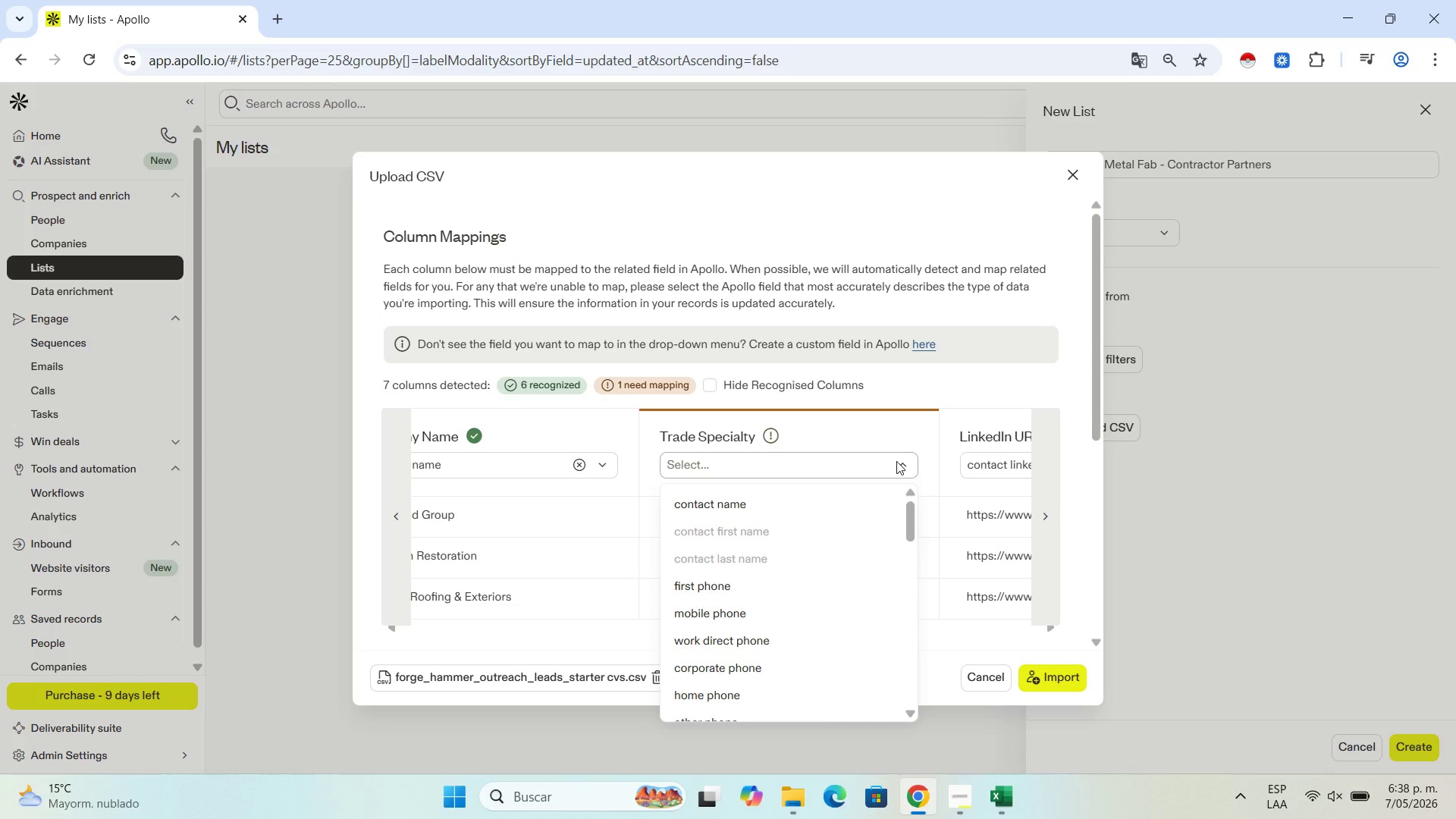 
wait(19.52)
 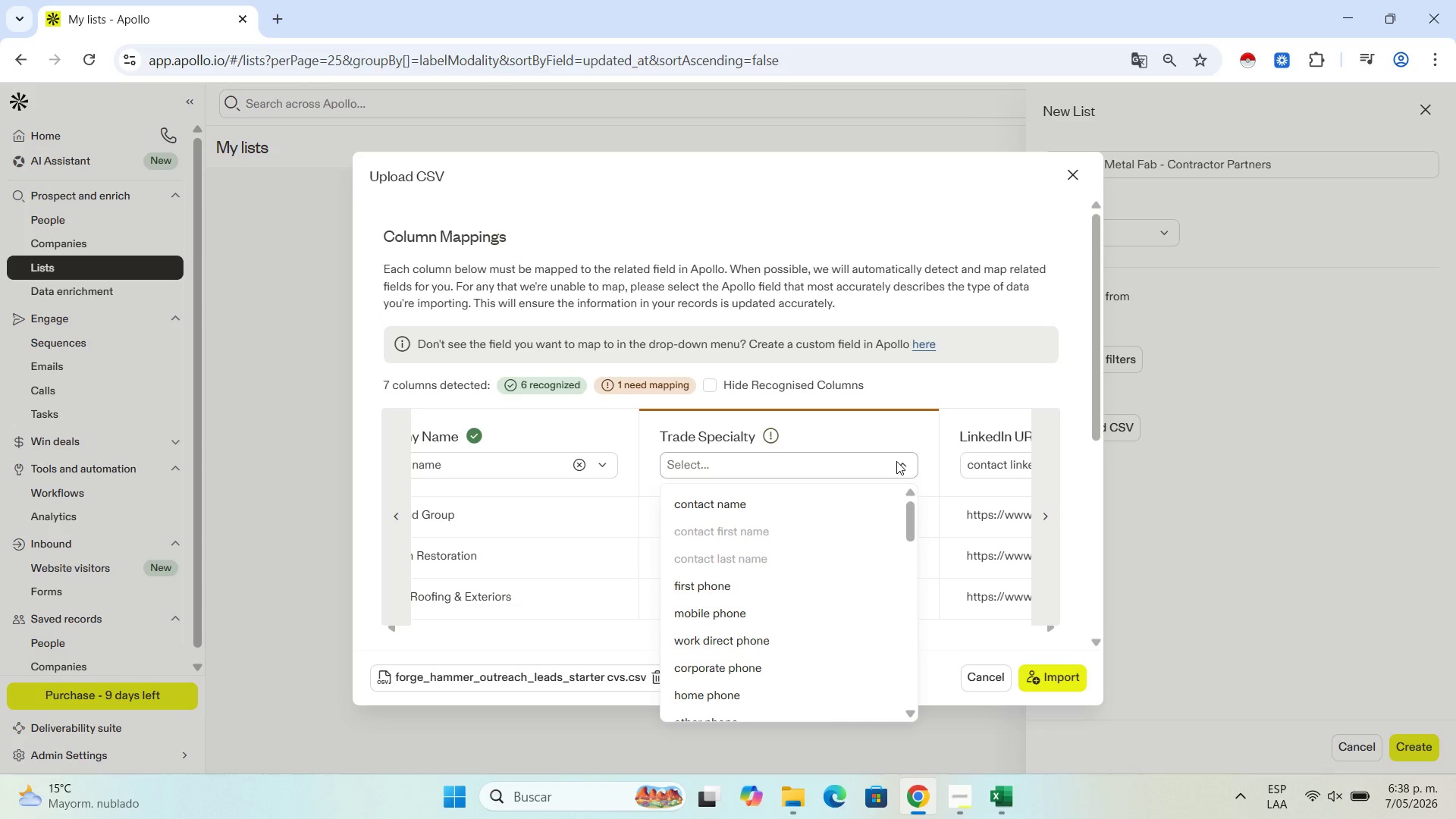 
scroll: coordinate [720, 553], scroll_direction: down, amount: 9.0
 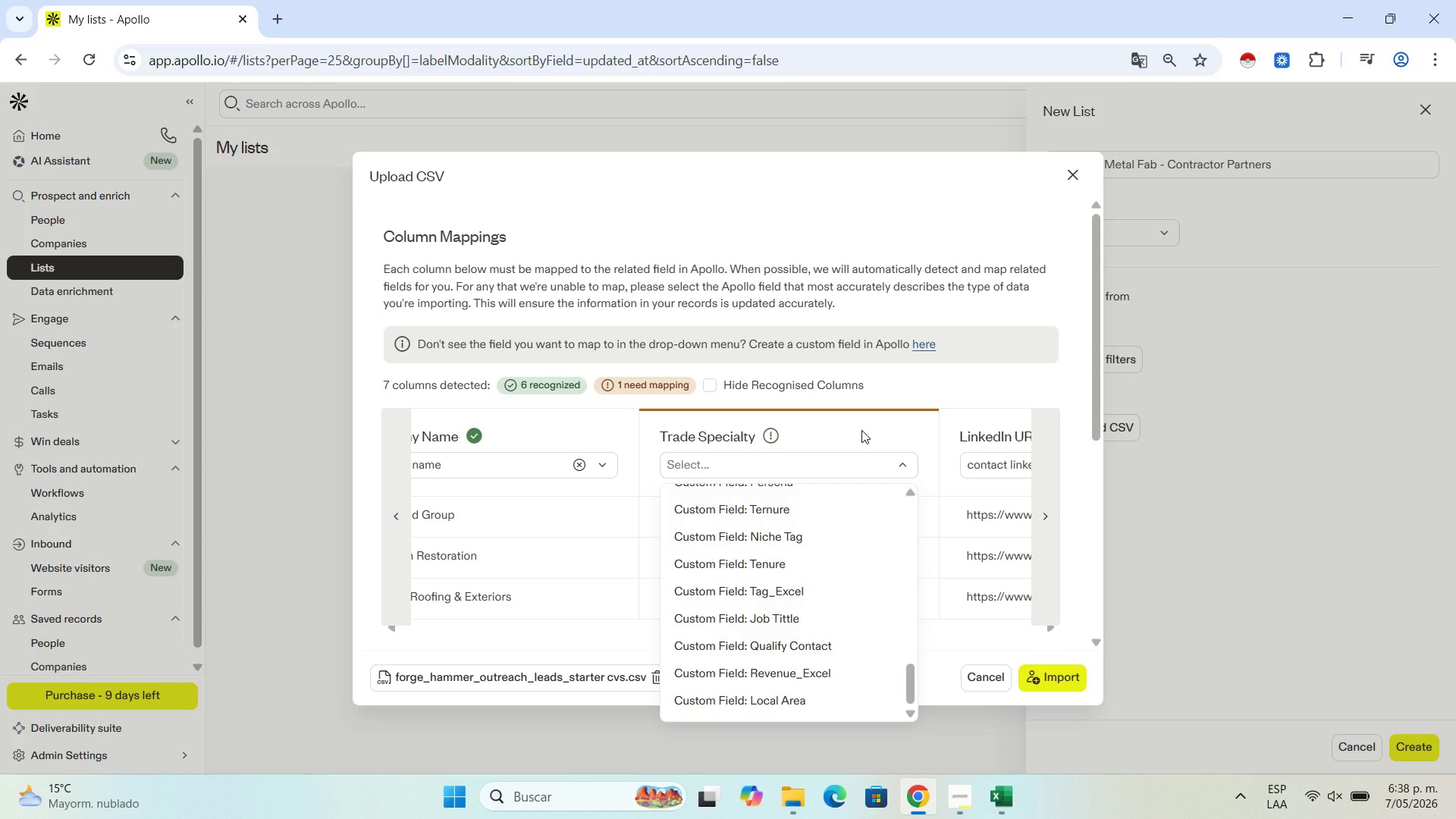 
left_click([748, 465])
 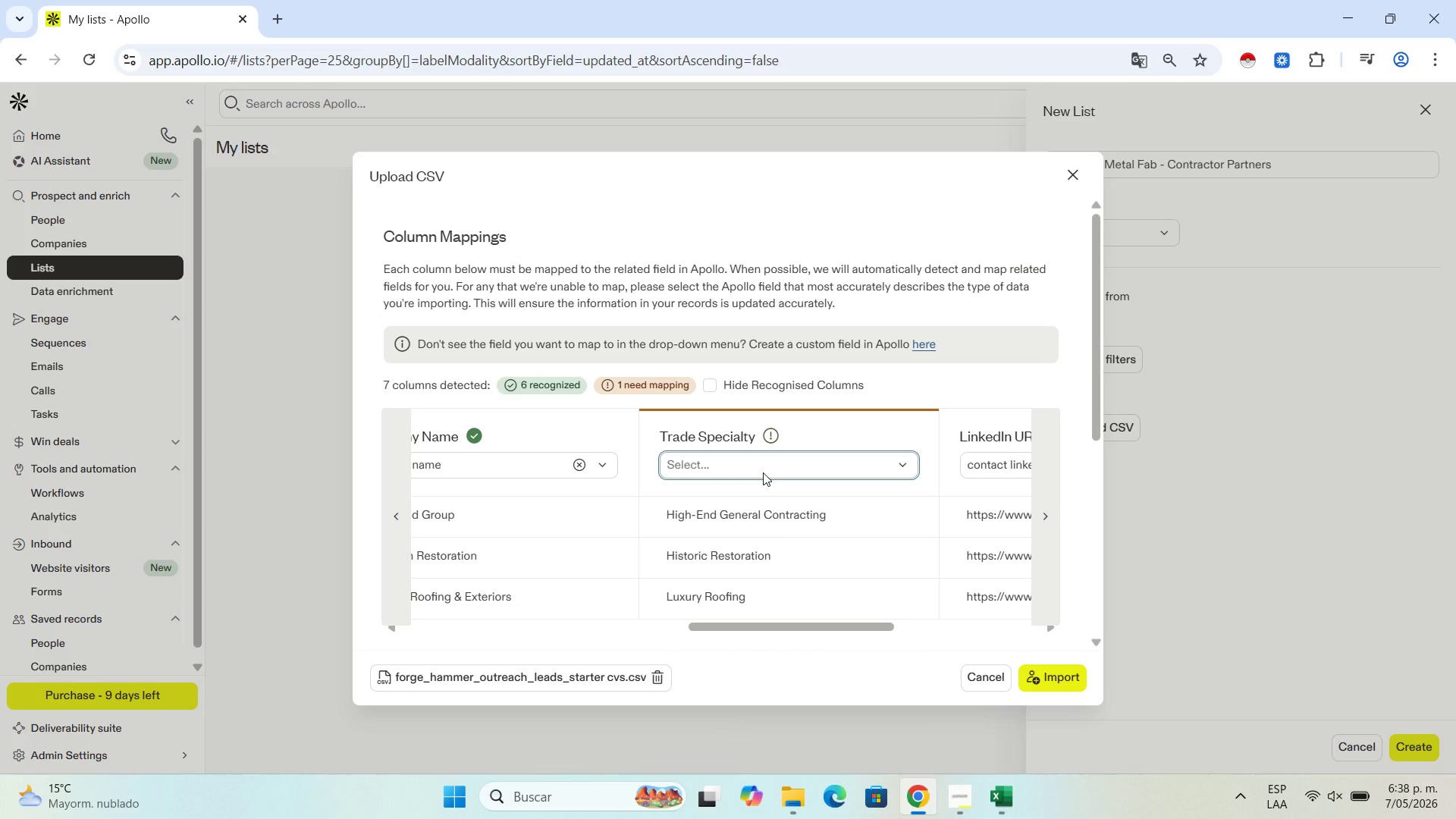 
key(R)
 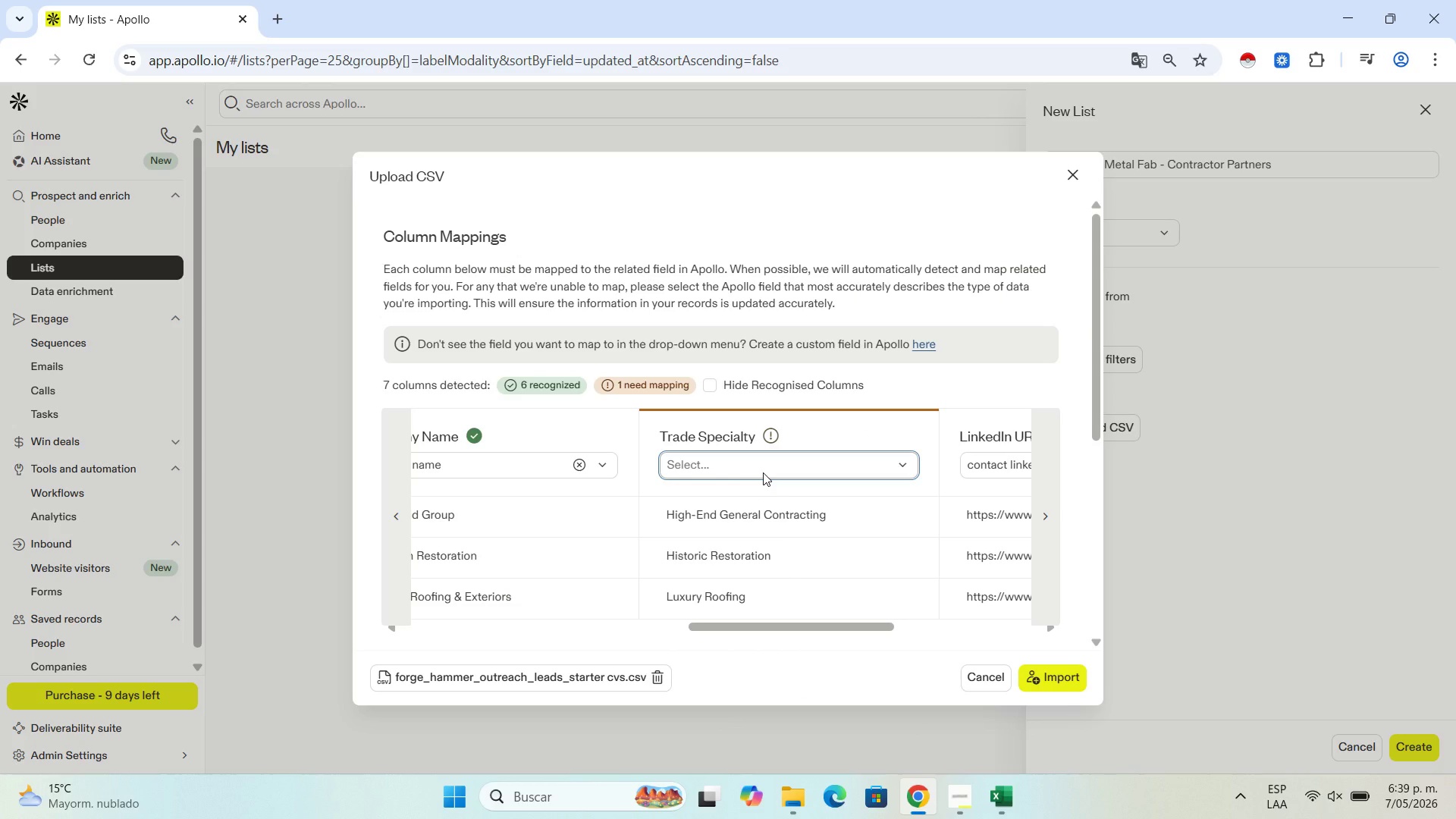 
left_click([763, 472])
 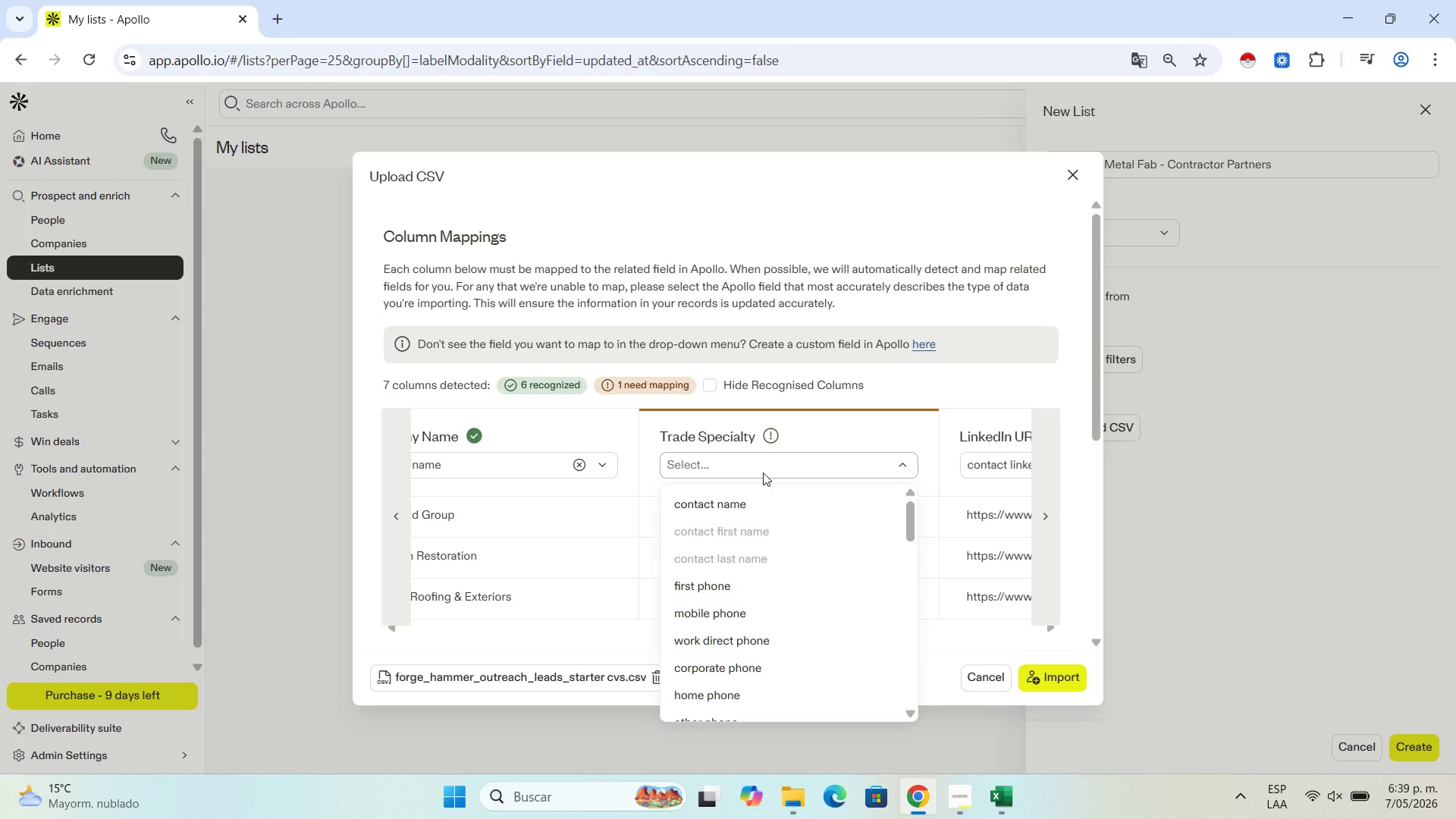 
key(R)
 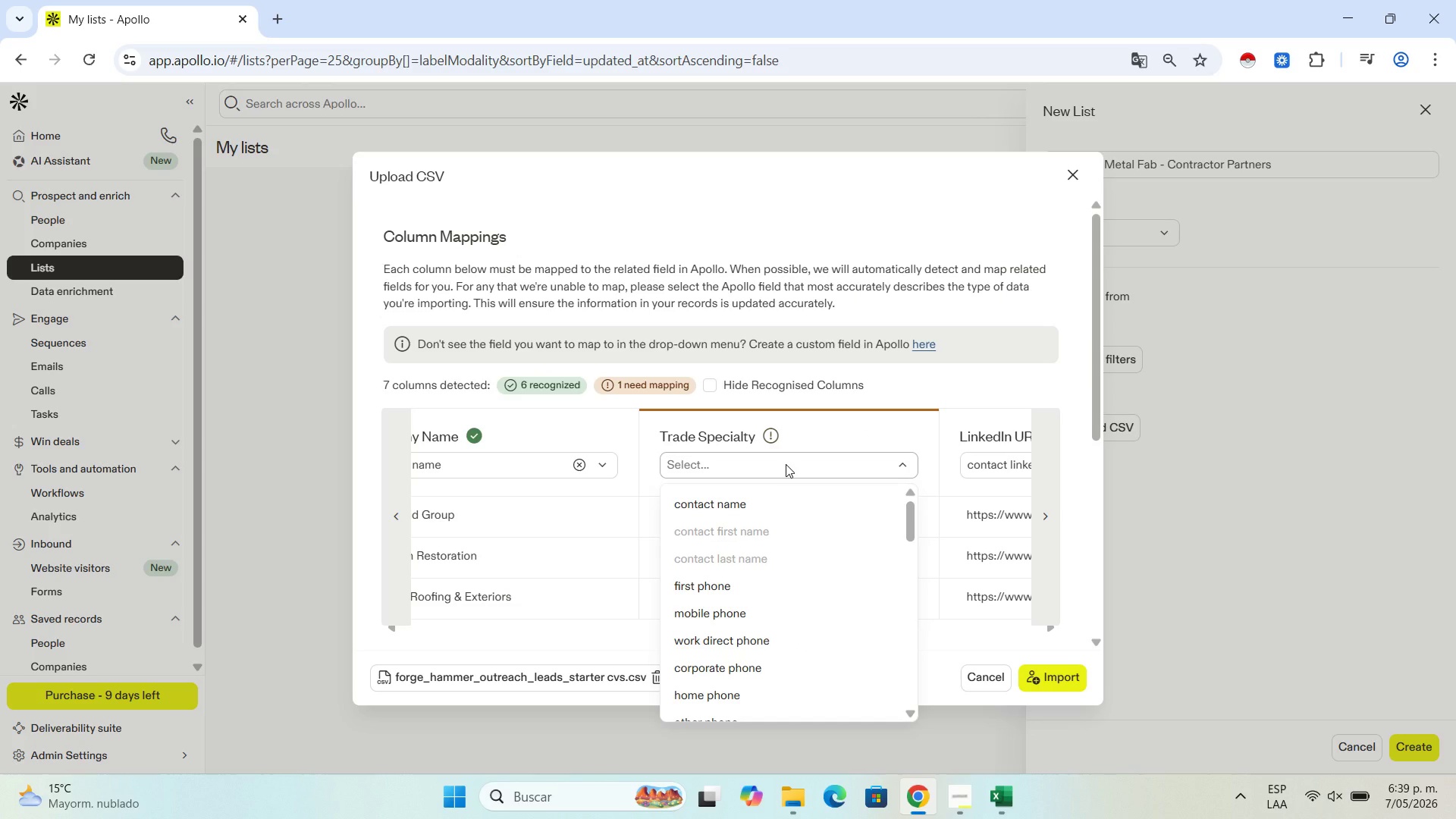 
type(oo)
key(Backspace)
key(Backspace)
key(Backspace)
key(Backspace)
key(Backspace)
key(Backspace)
key(Backspace)
type(cus)
 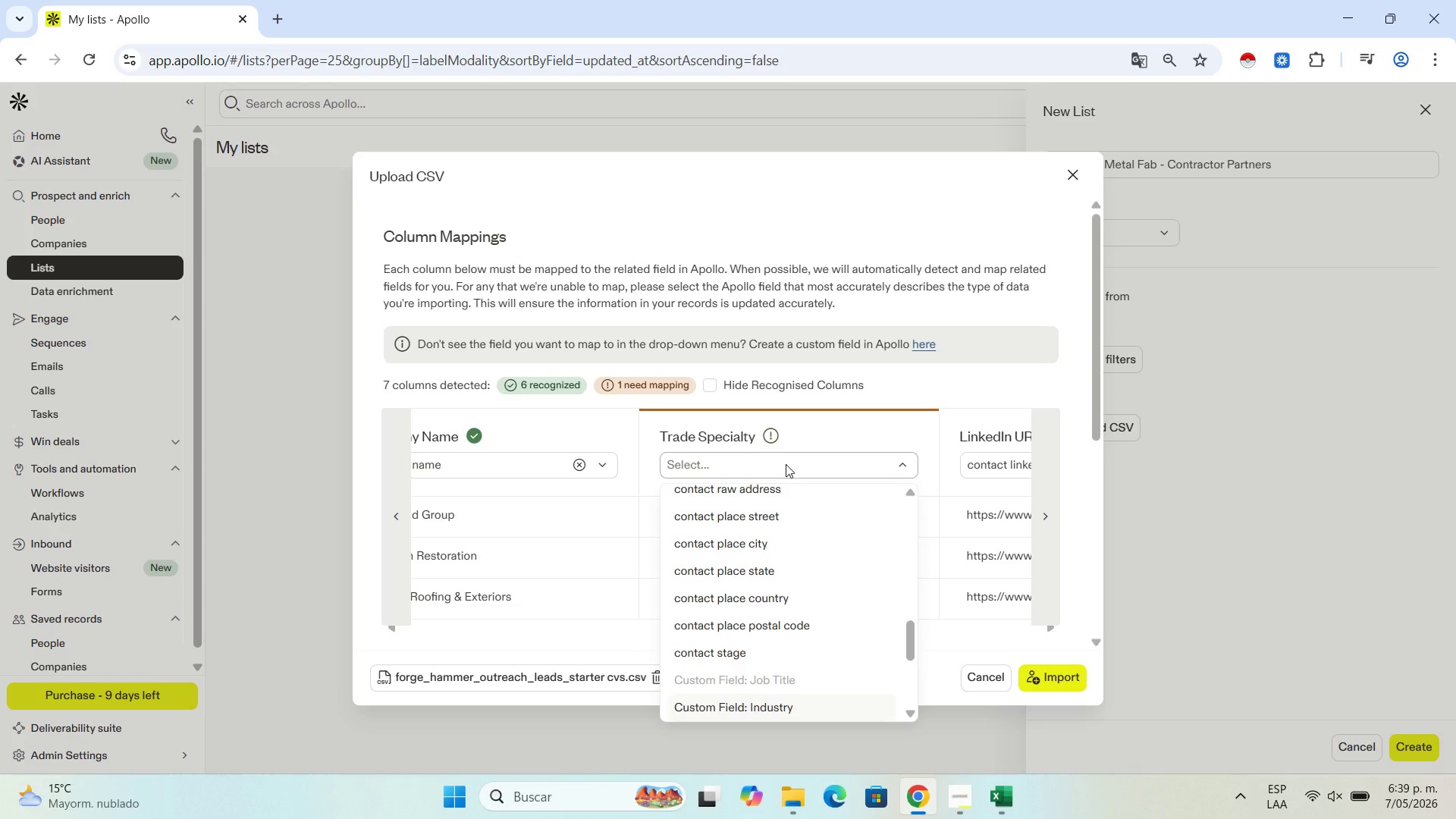 
wait(16.7)
 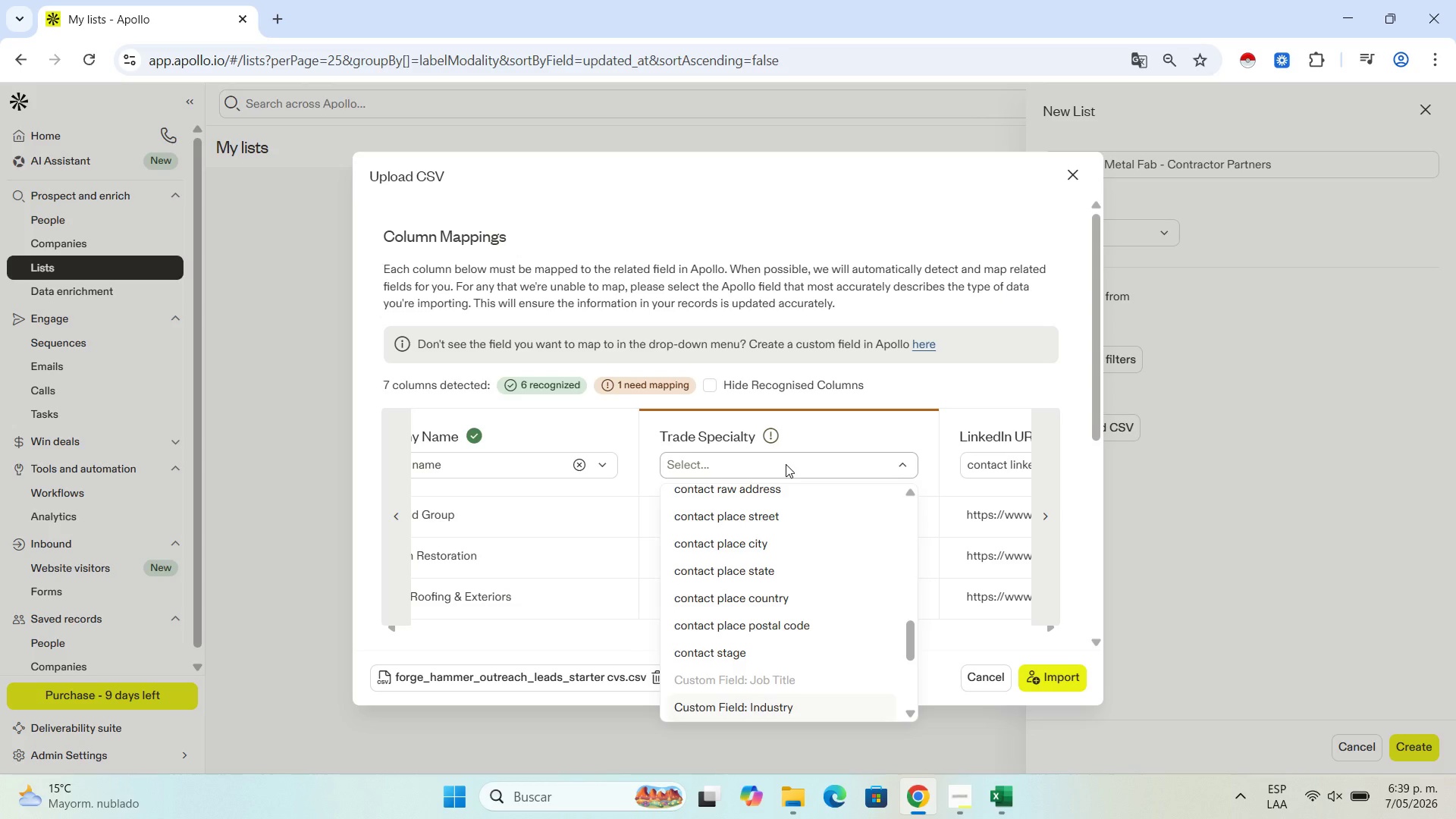 
key(T)
 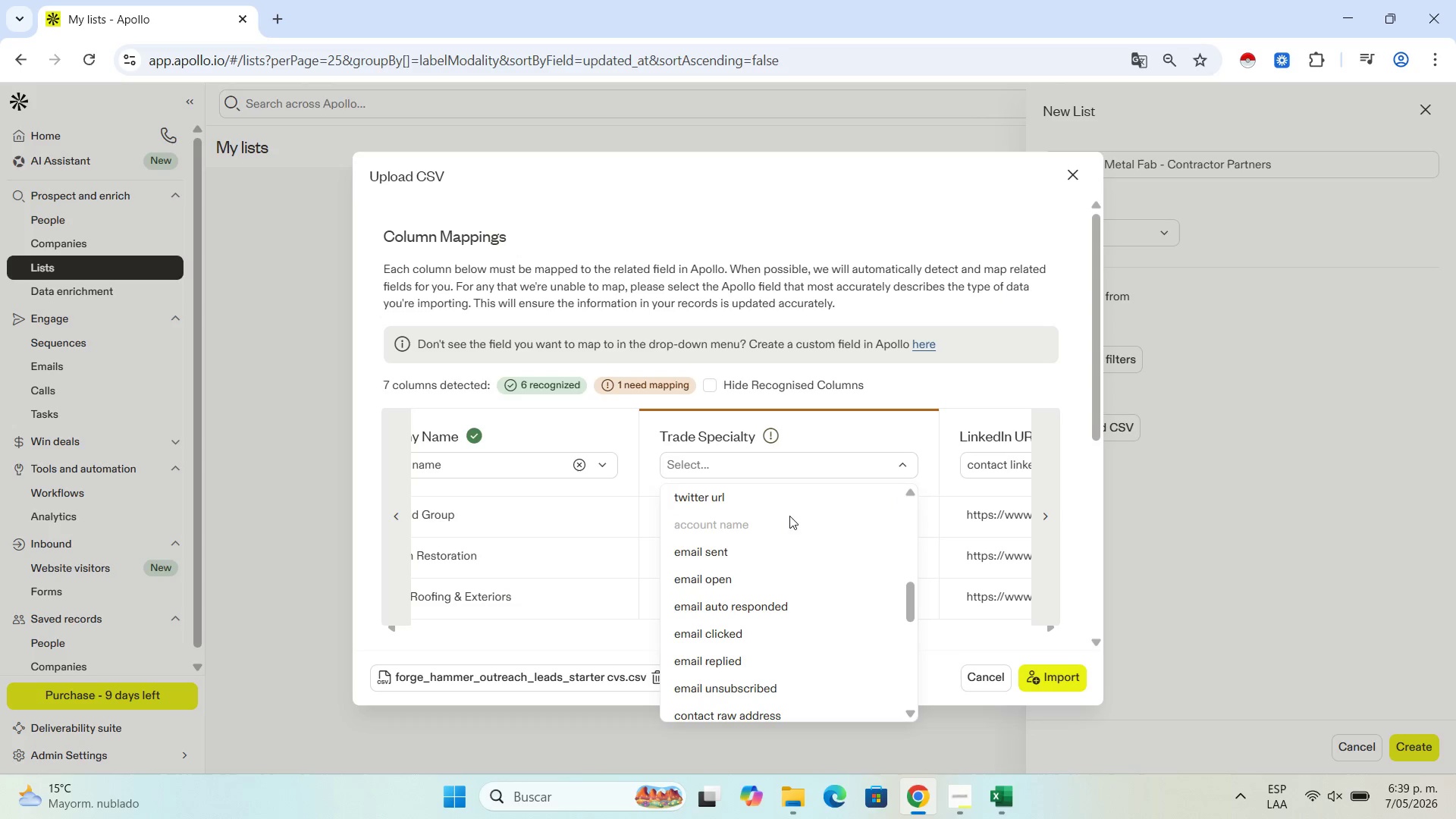 
scroll: coordinate [800, 517], scroll_direction: up, amount: 12.0
 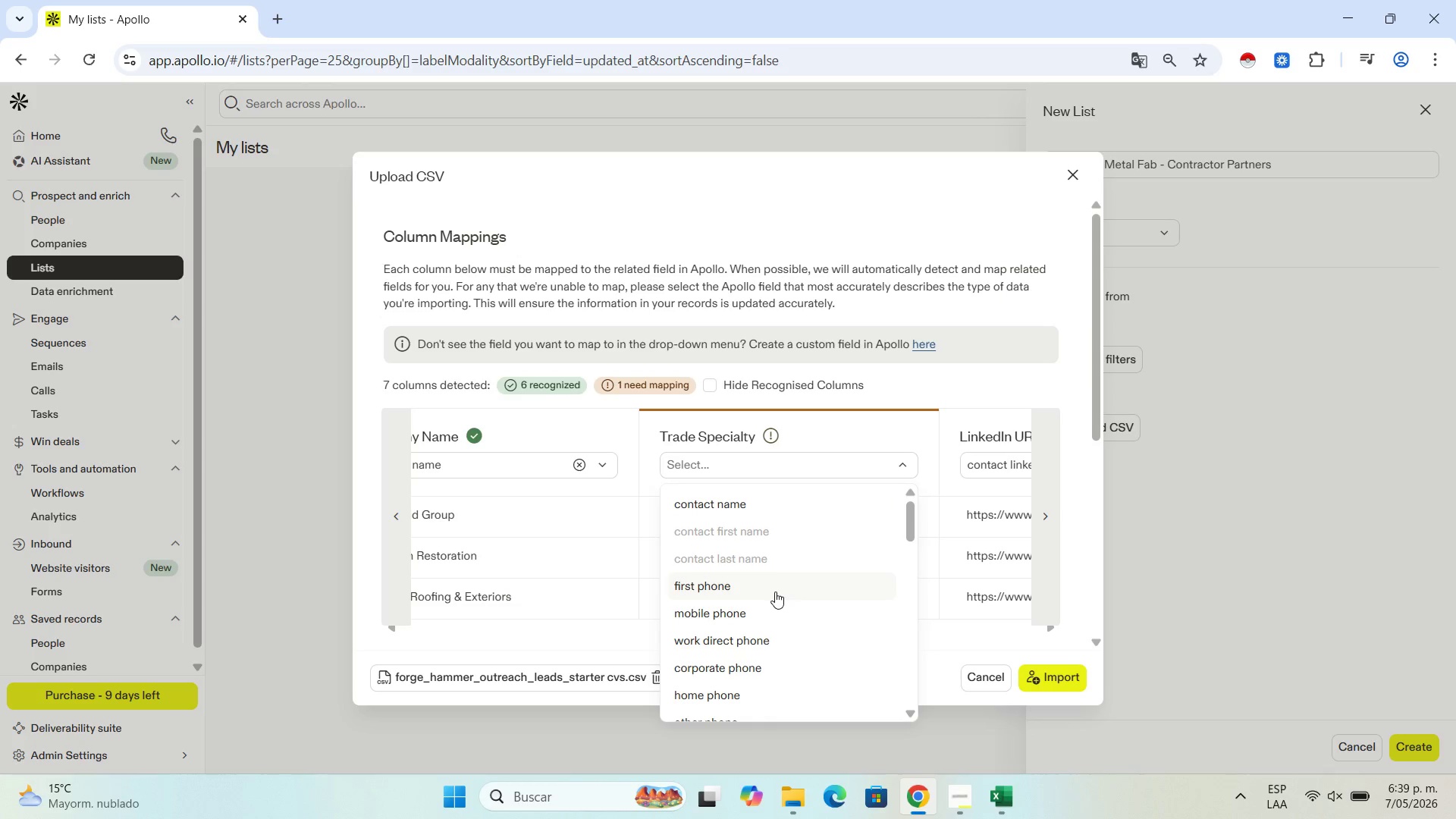 
scroll: coordinate [775, 592], scroll_direction: down, amount: 2.0
 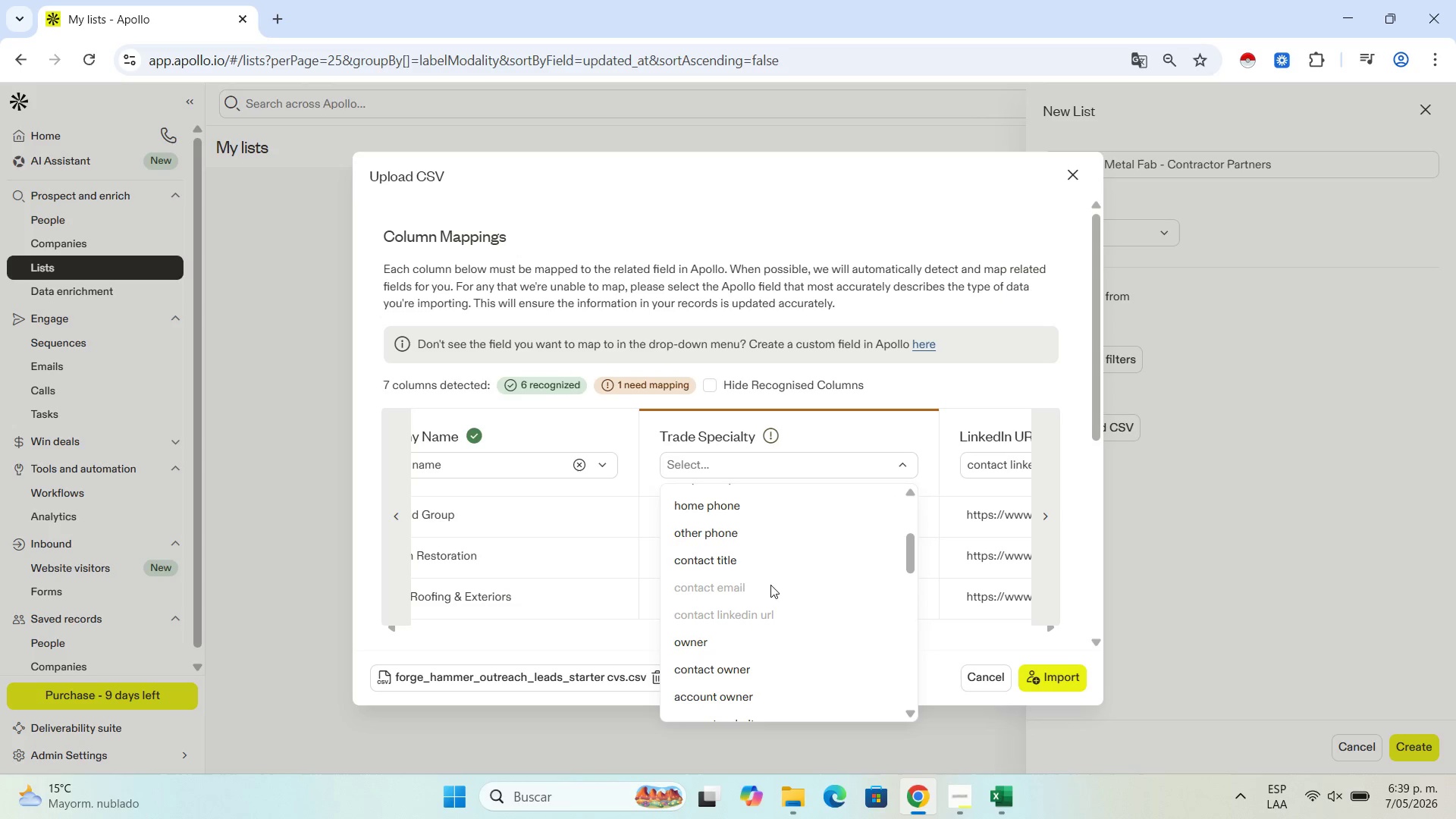 
left_click([739, 571])
 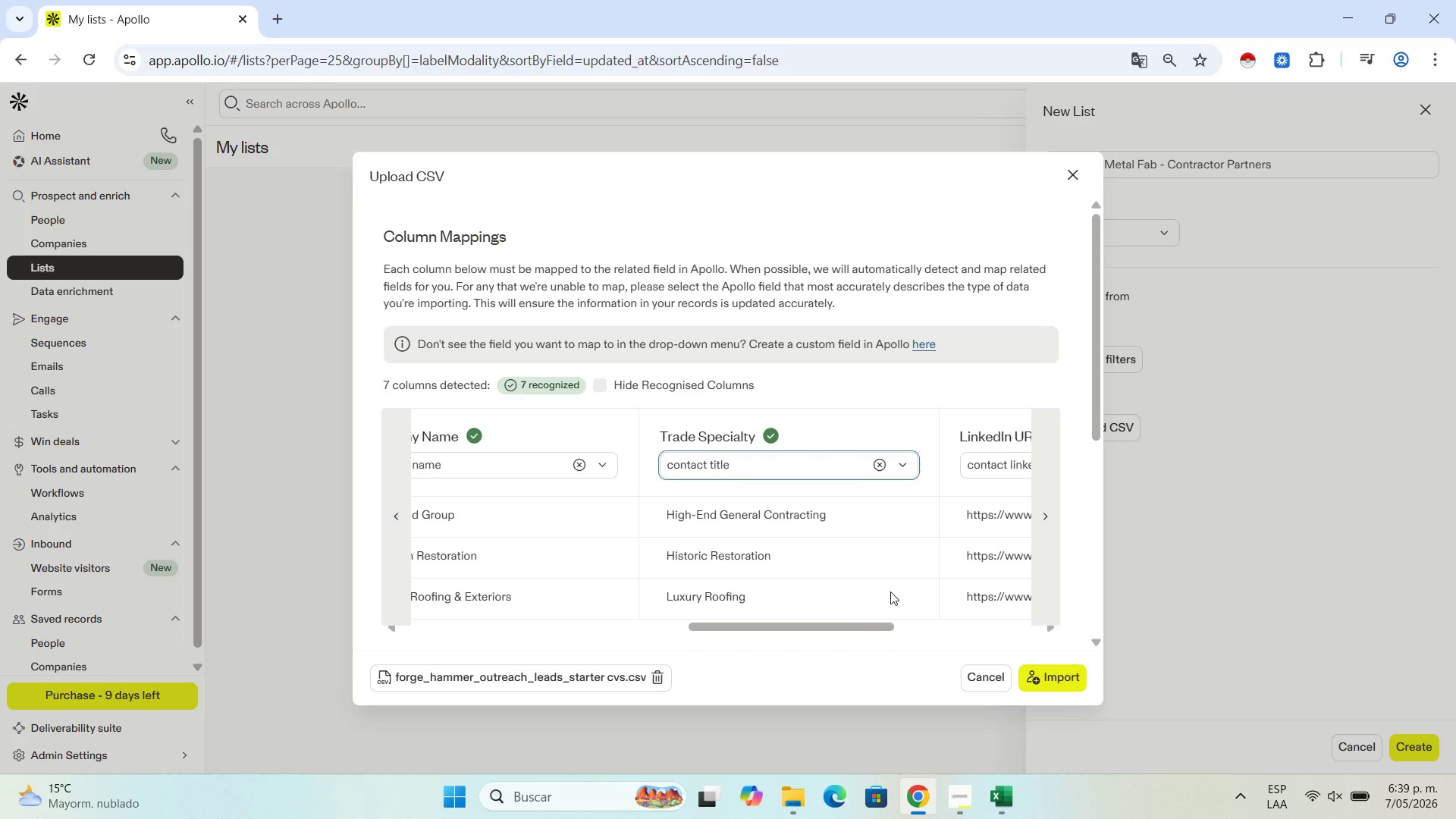 
left_click_drag(start_coordinate=[861, 625], to_coordinate=[999, 633])
 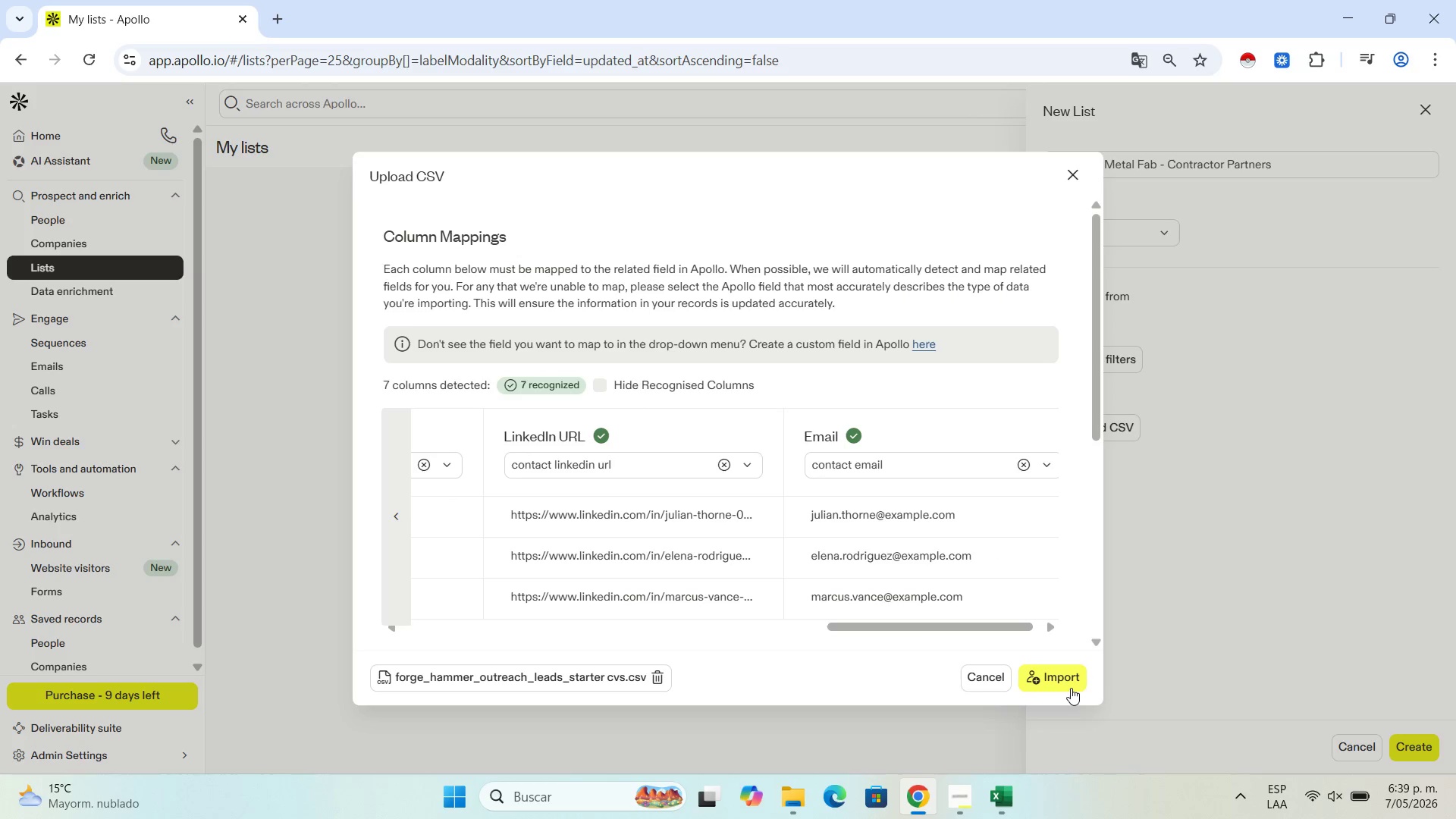 
left_click([1071, 688])
 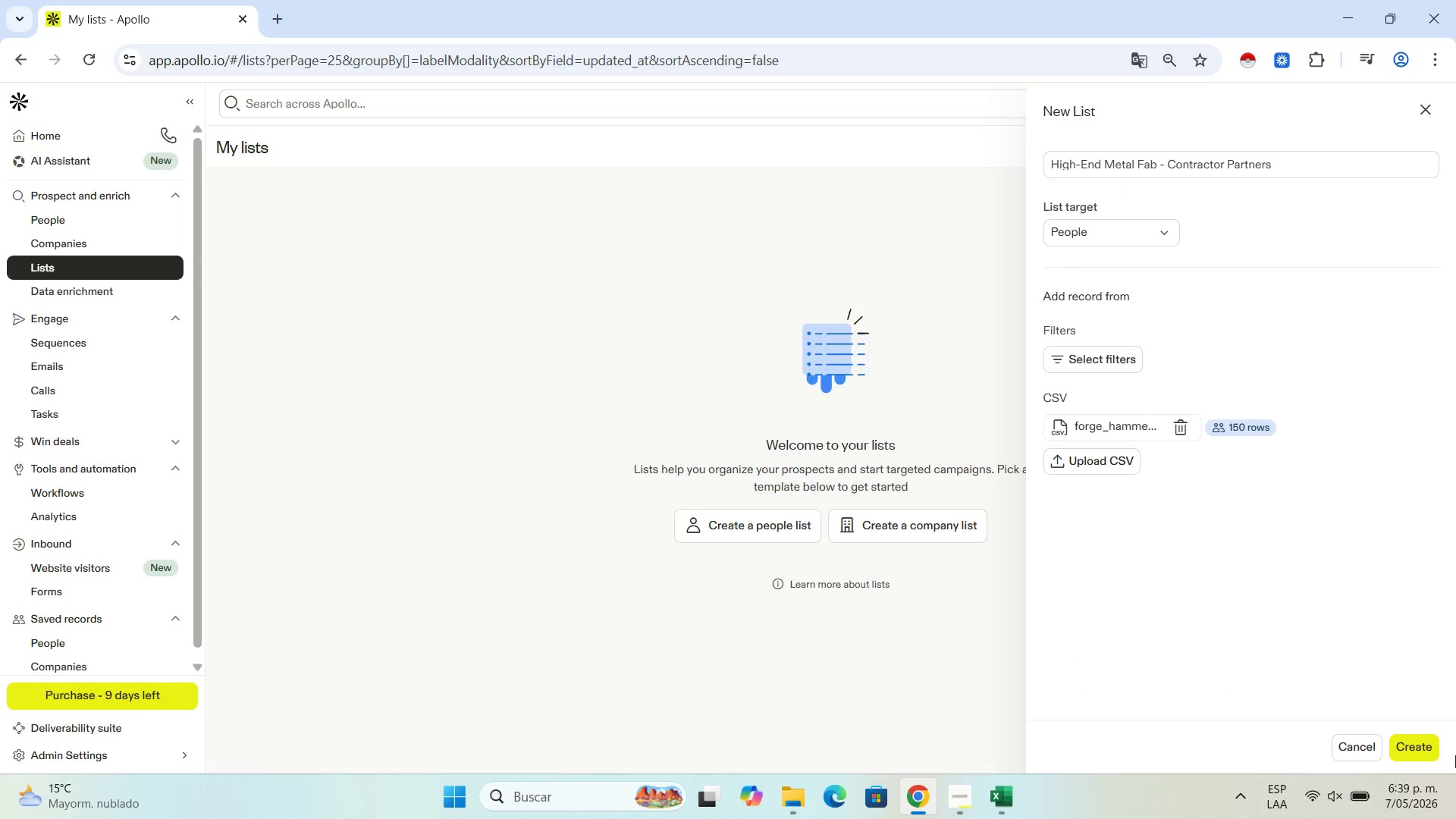 
left_click([1423, 749])
 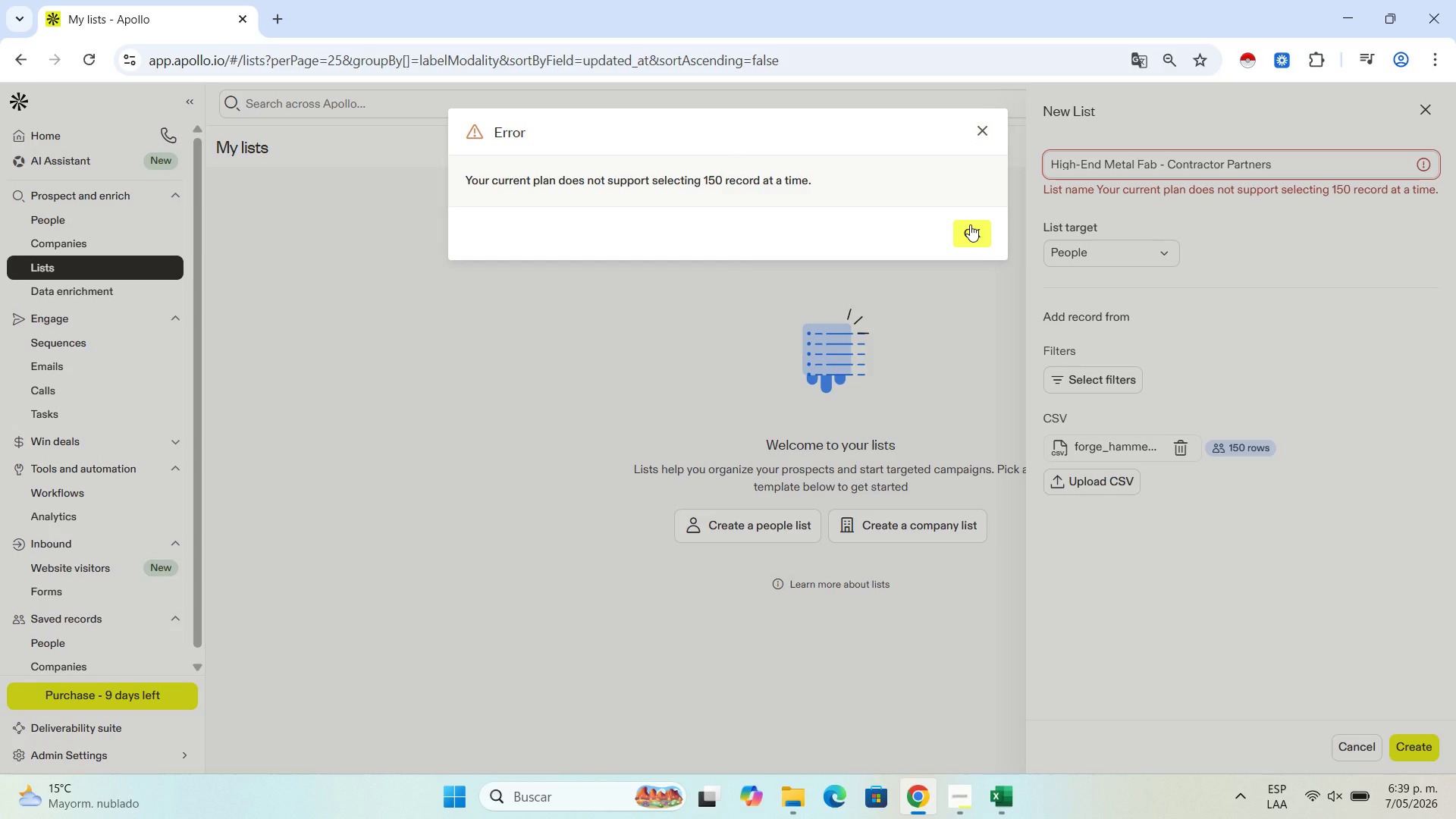 
left_click([970, 224])
 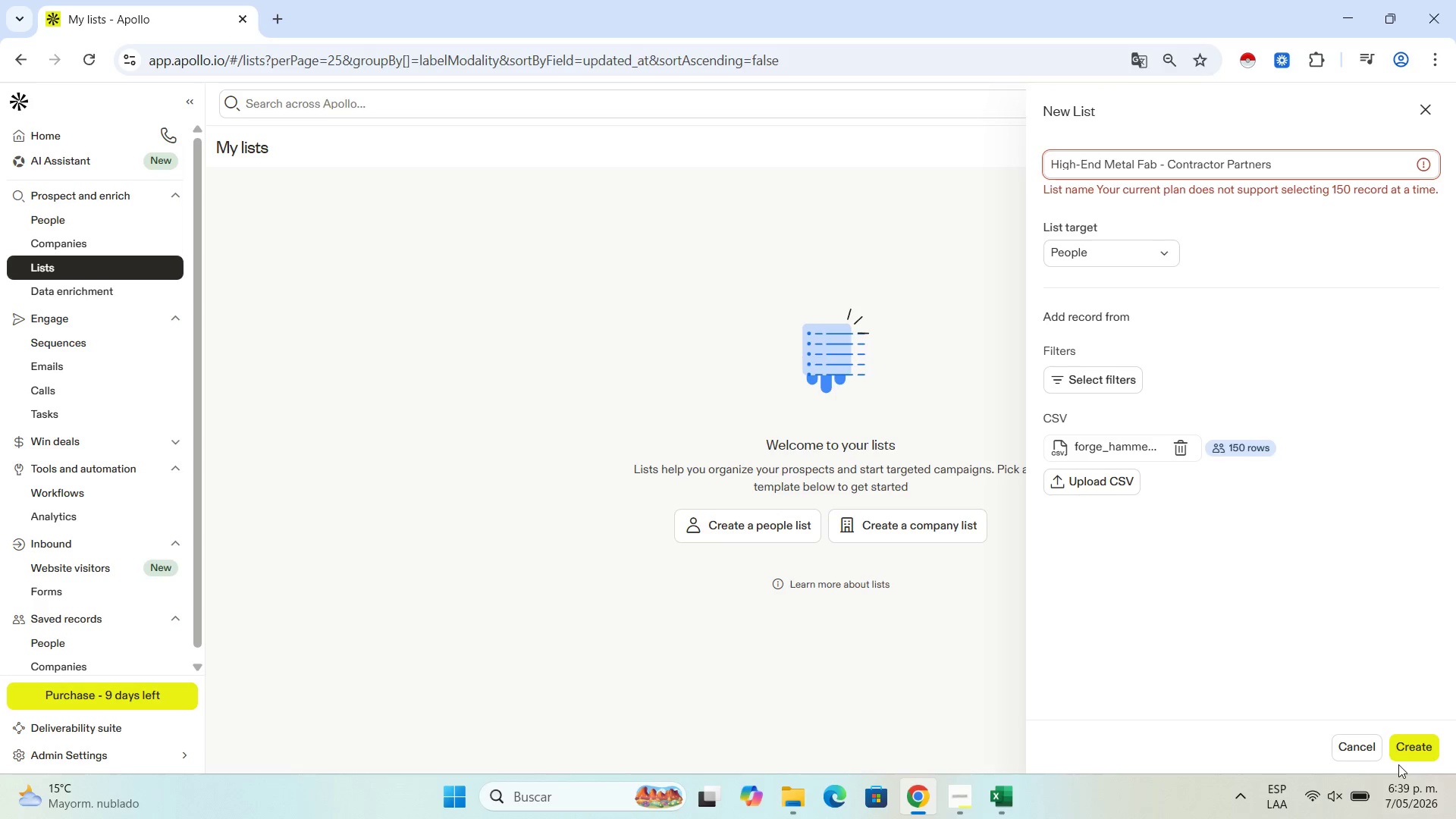 
left_click([1368, 752])
 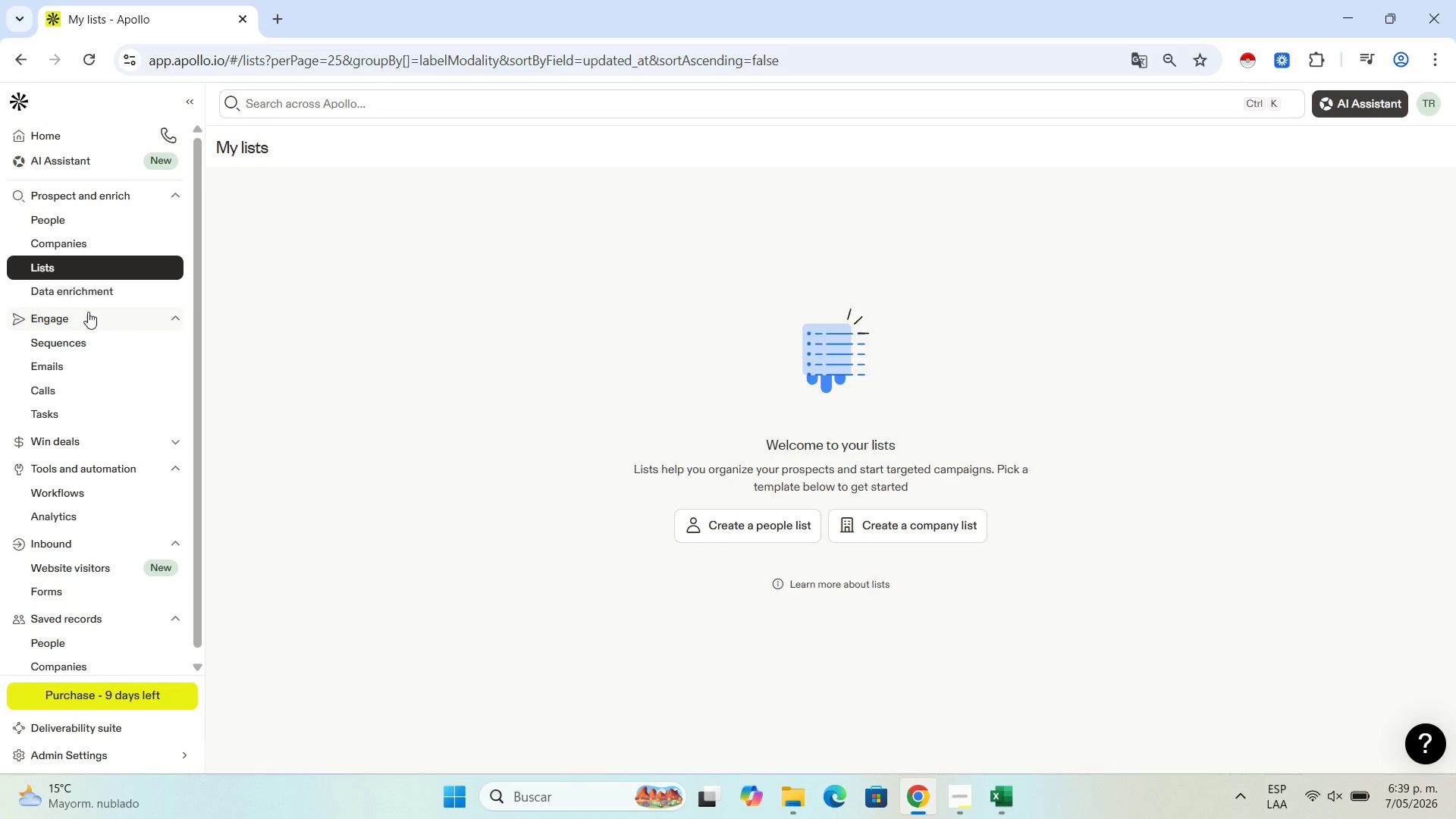 
left_click([83, 290])
 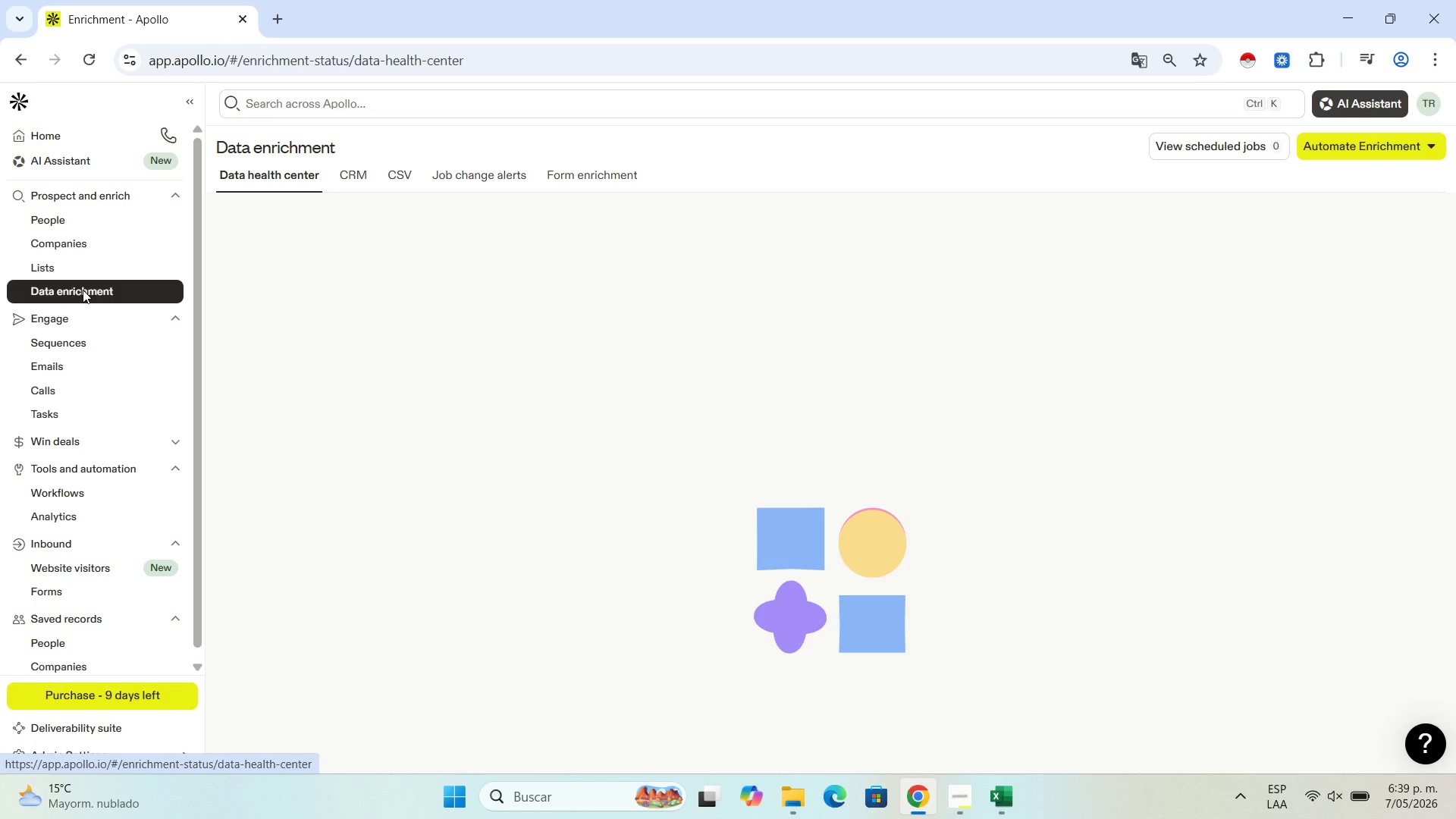 
left_click([99, 264])
 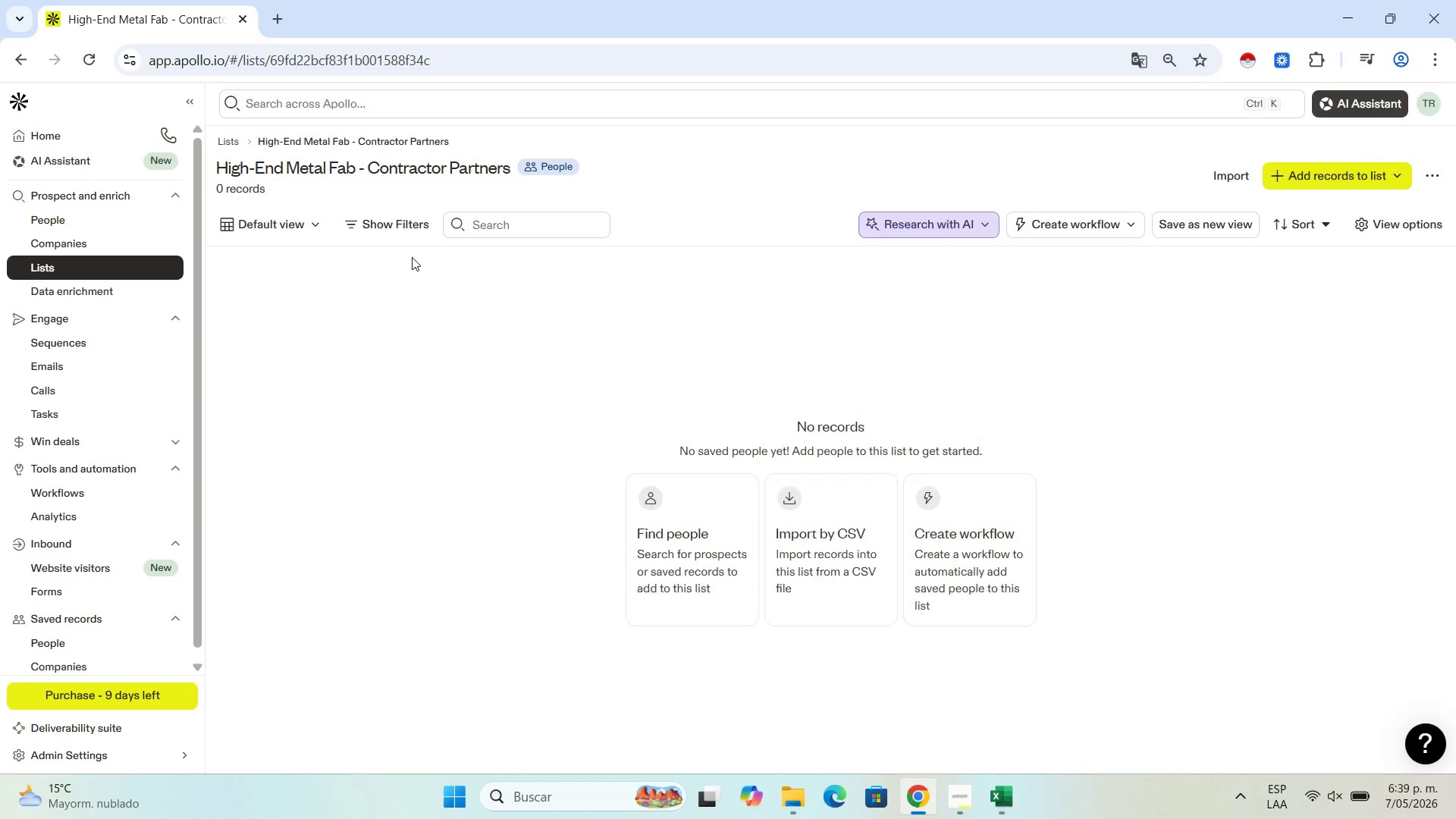 
wait(6.17)
 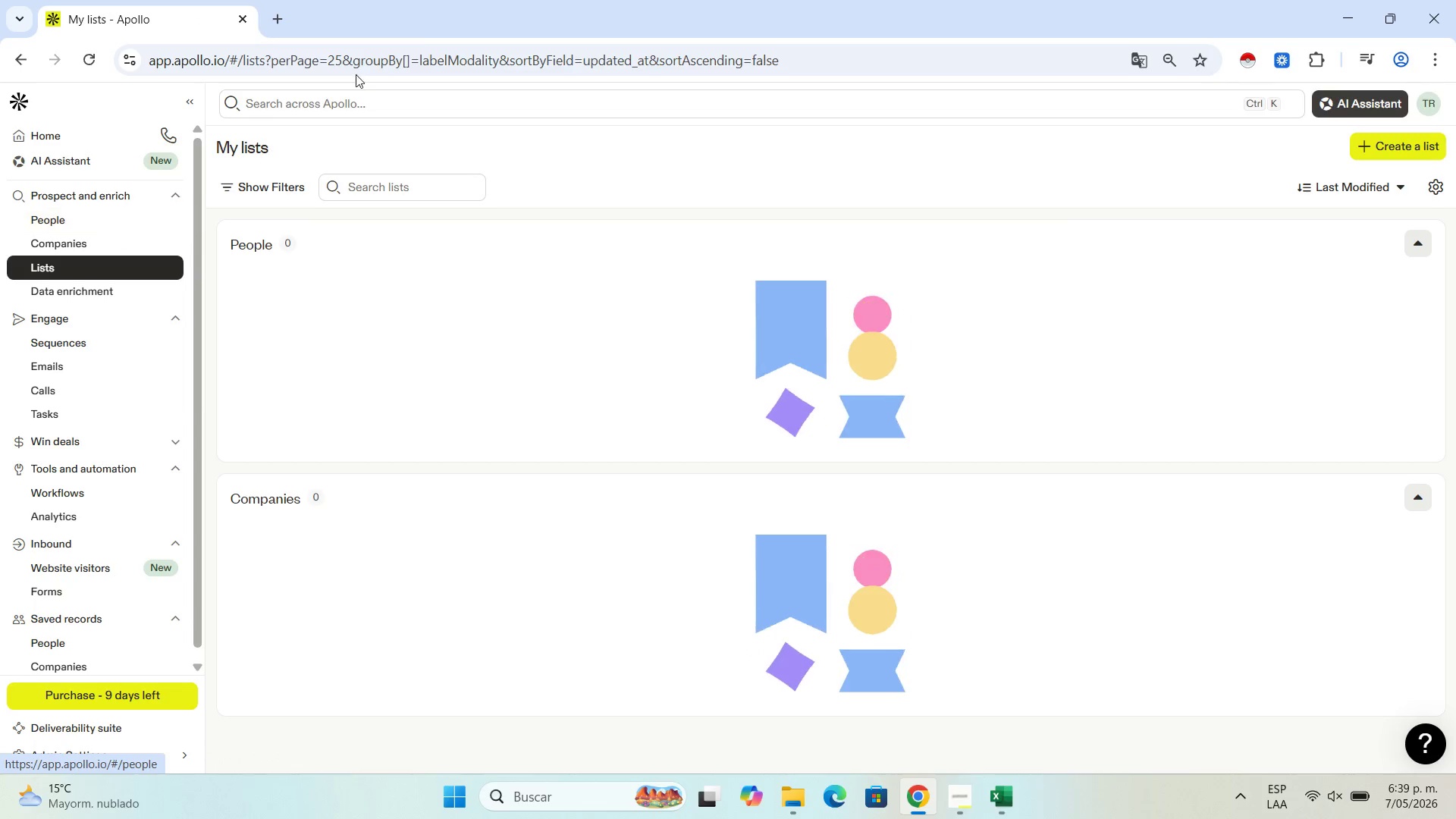 
left_click([1368, 177])
 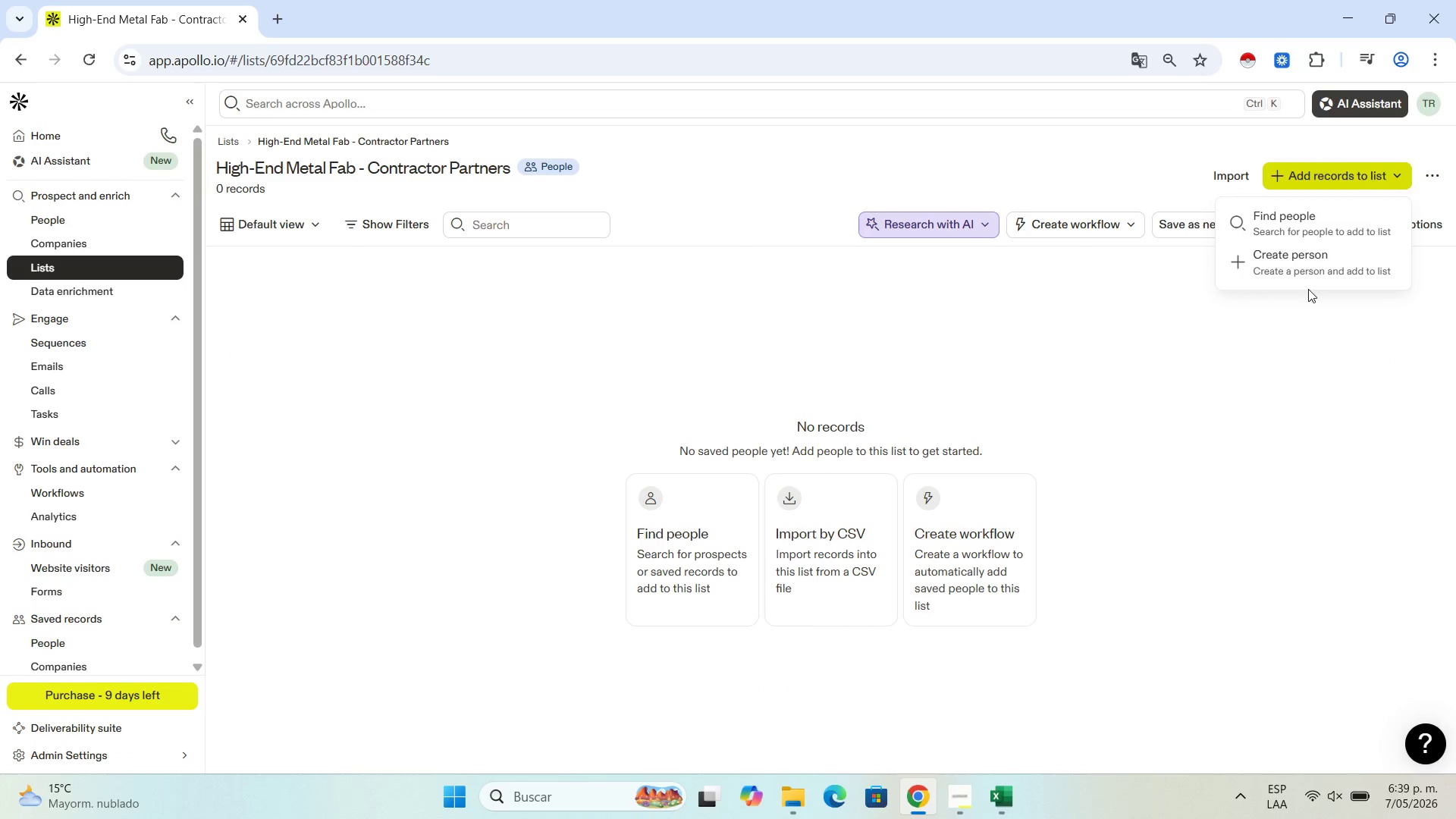 
left_click([1312, 267])
 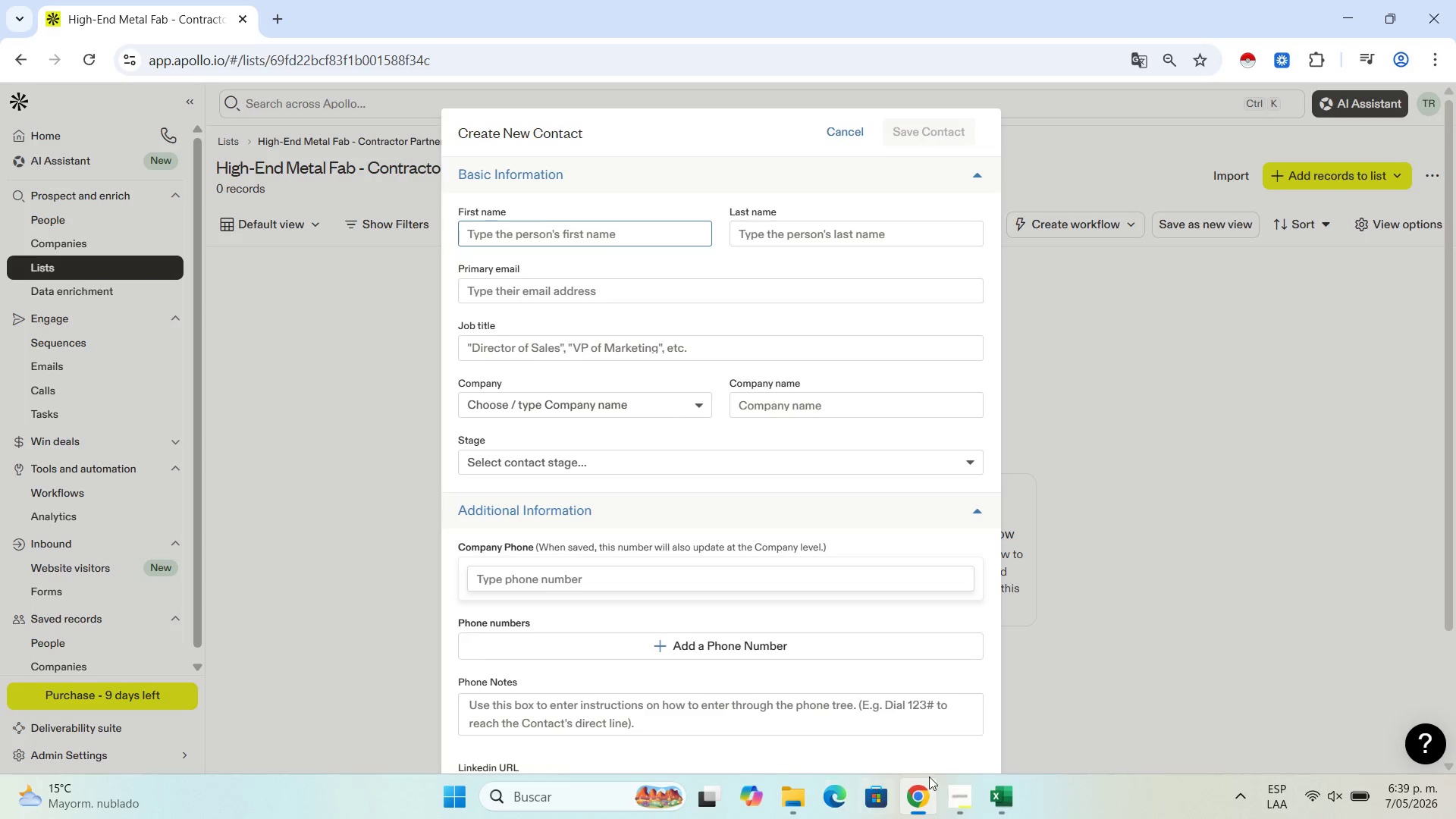 
left_click([954, 797])